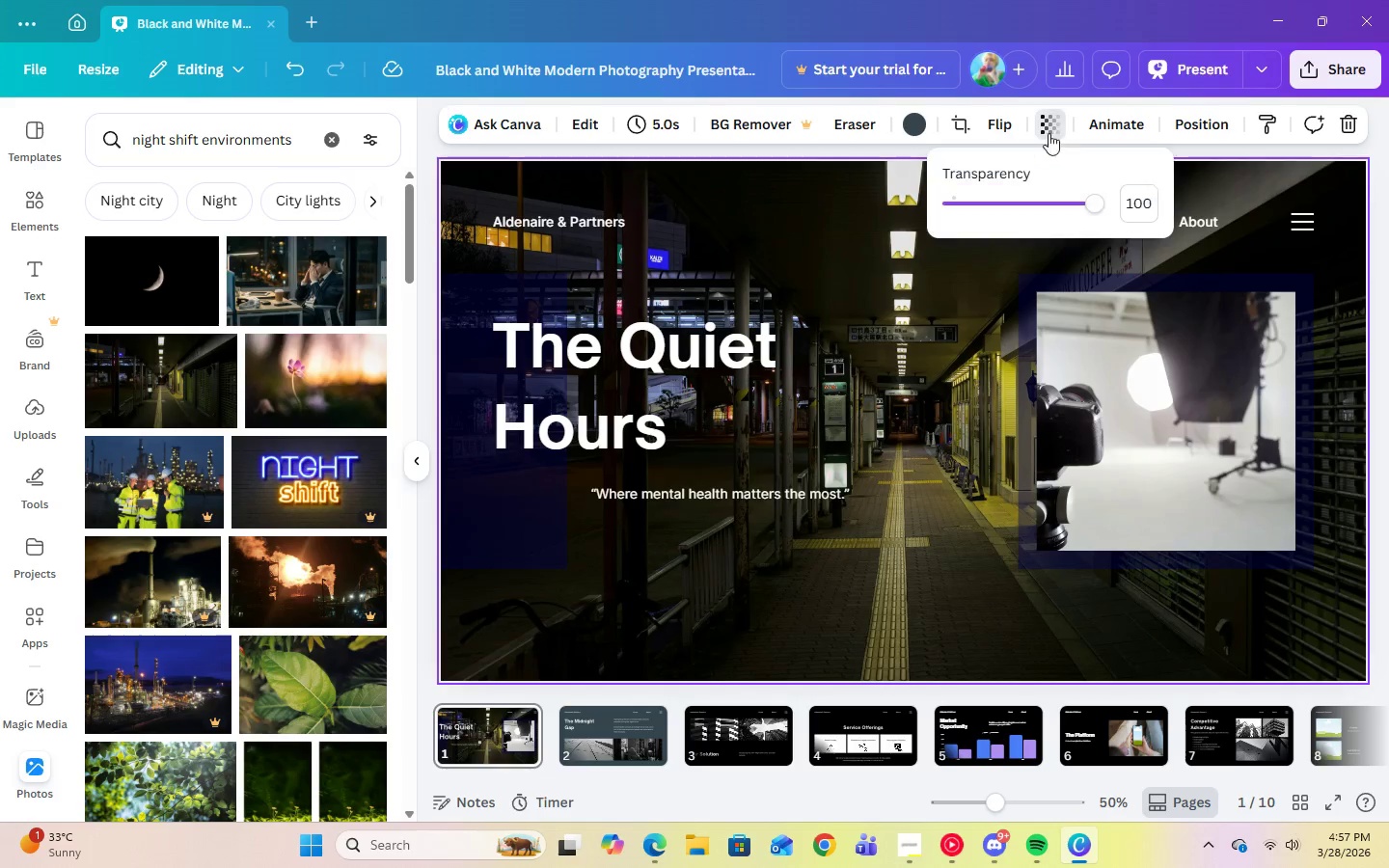 
double_click([1134, 211])
 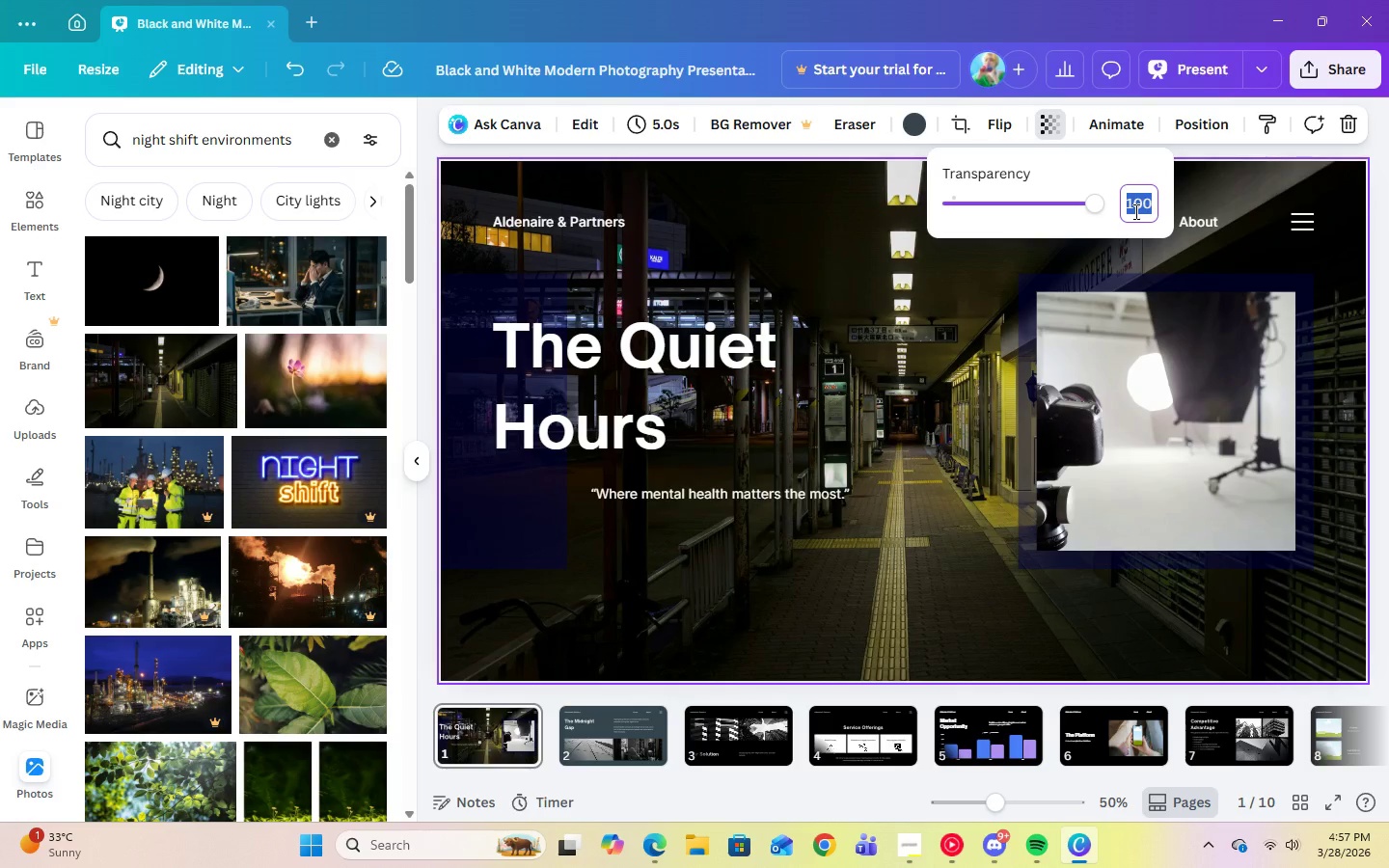 
key(Numpad5)
 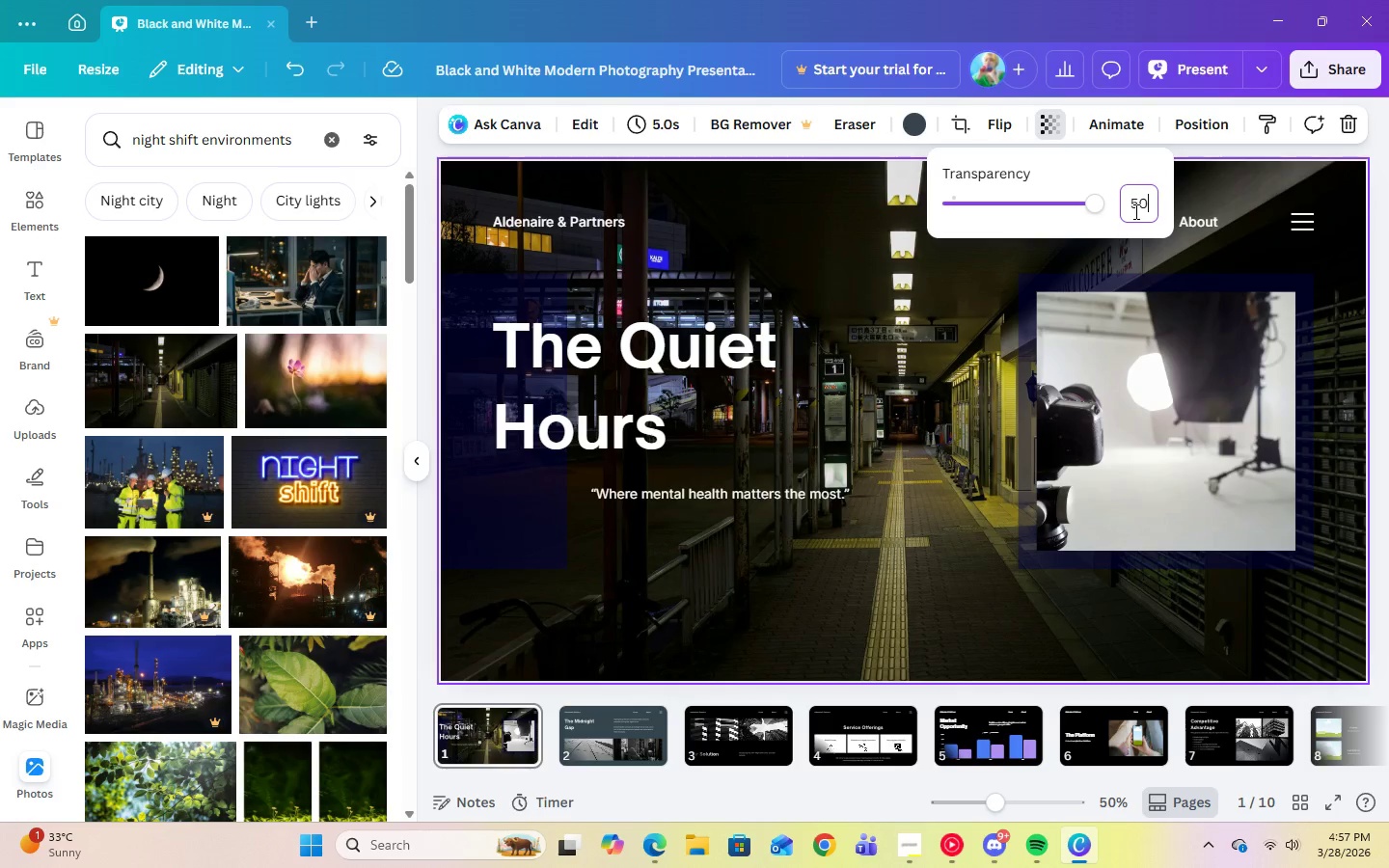 
key(Numpad0)
 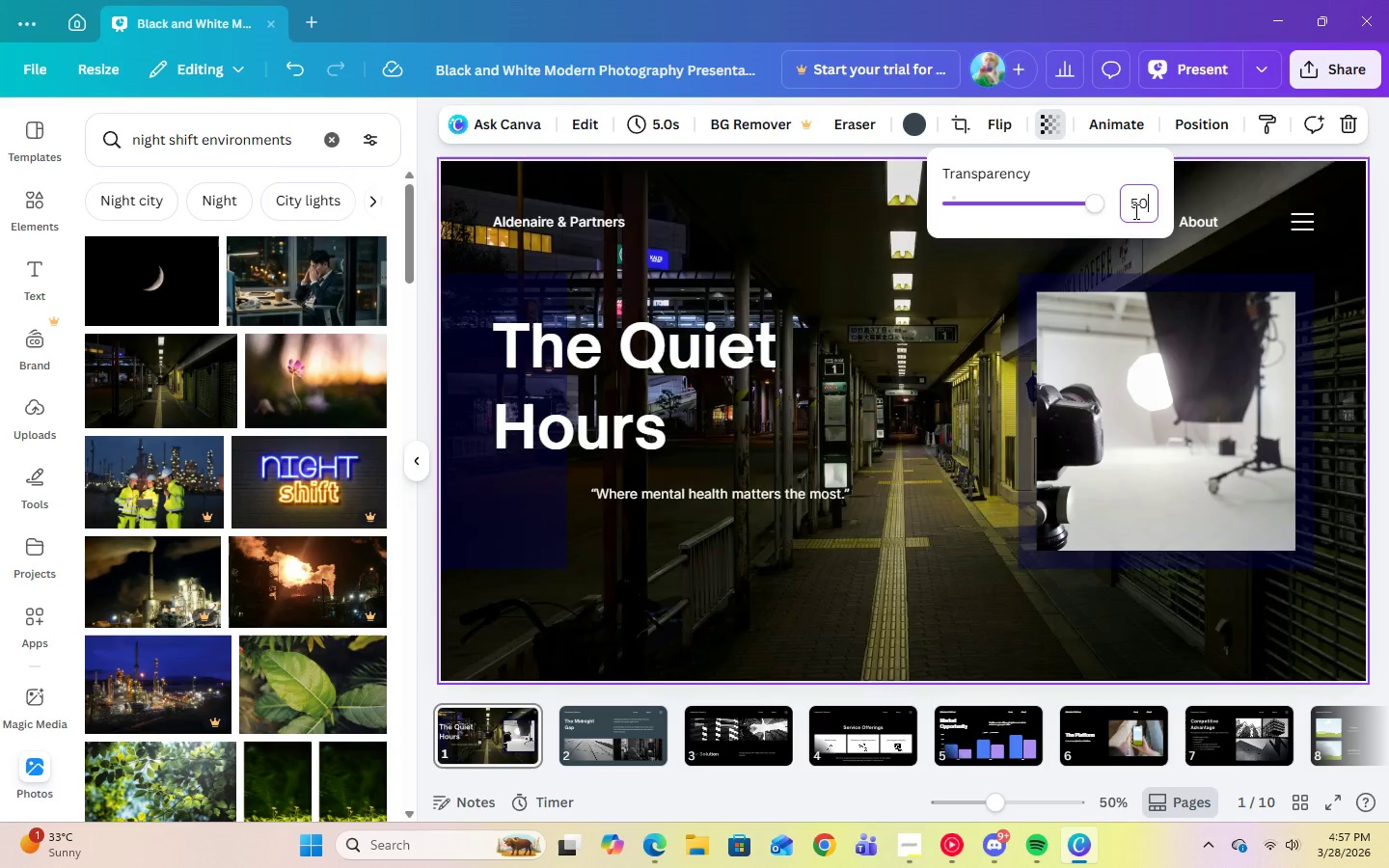 
key(Enter)
 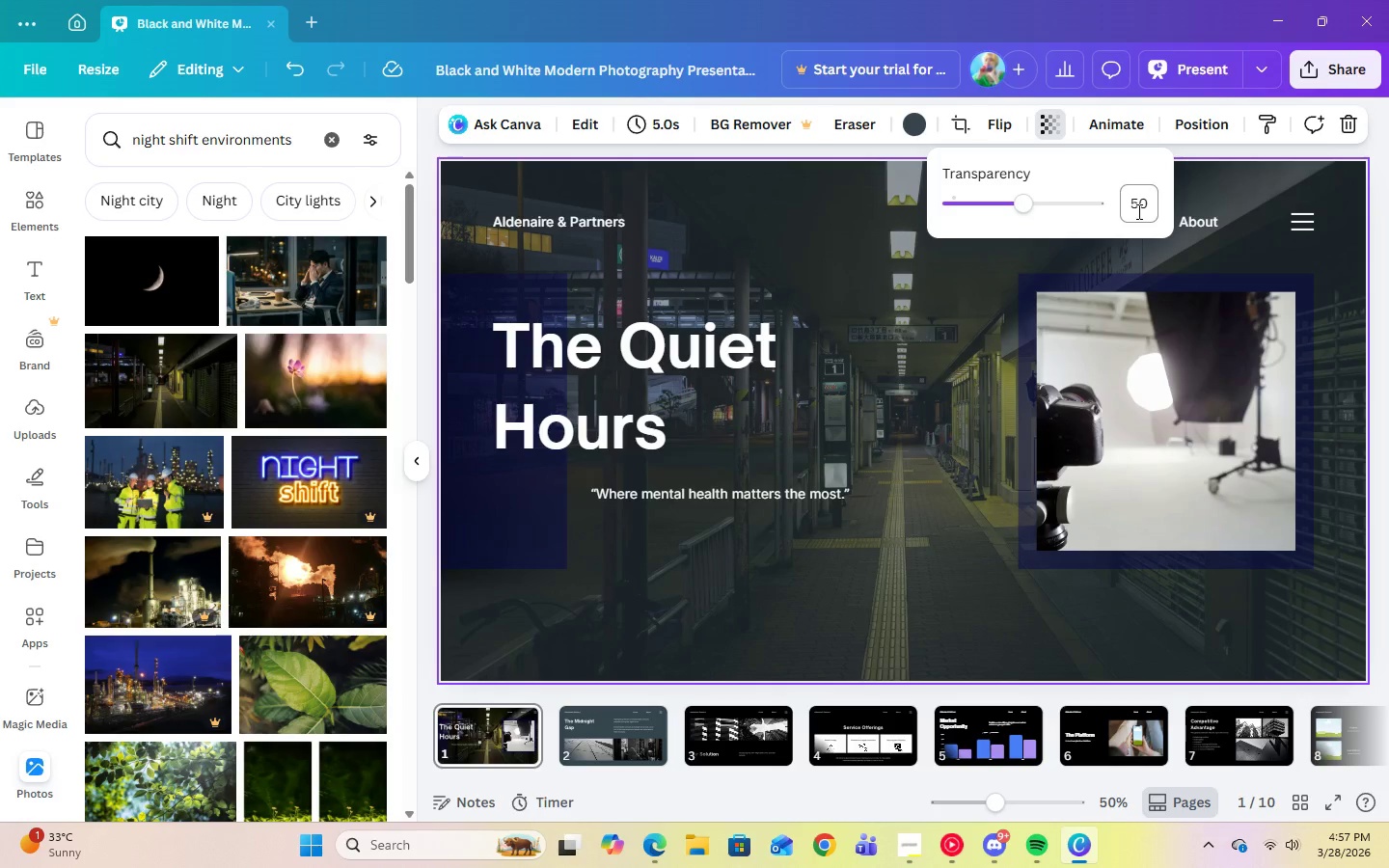 
wait(6.06)
 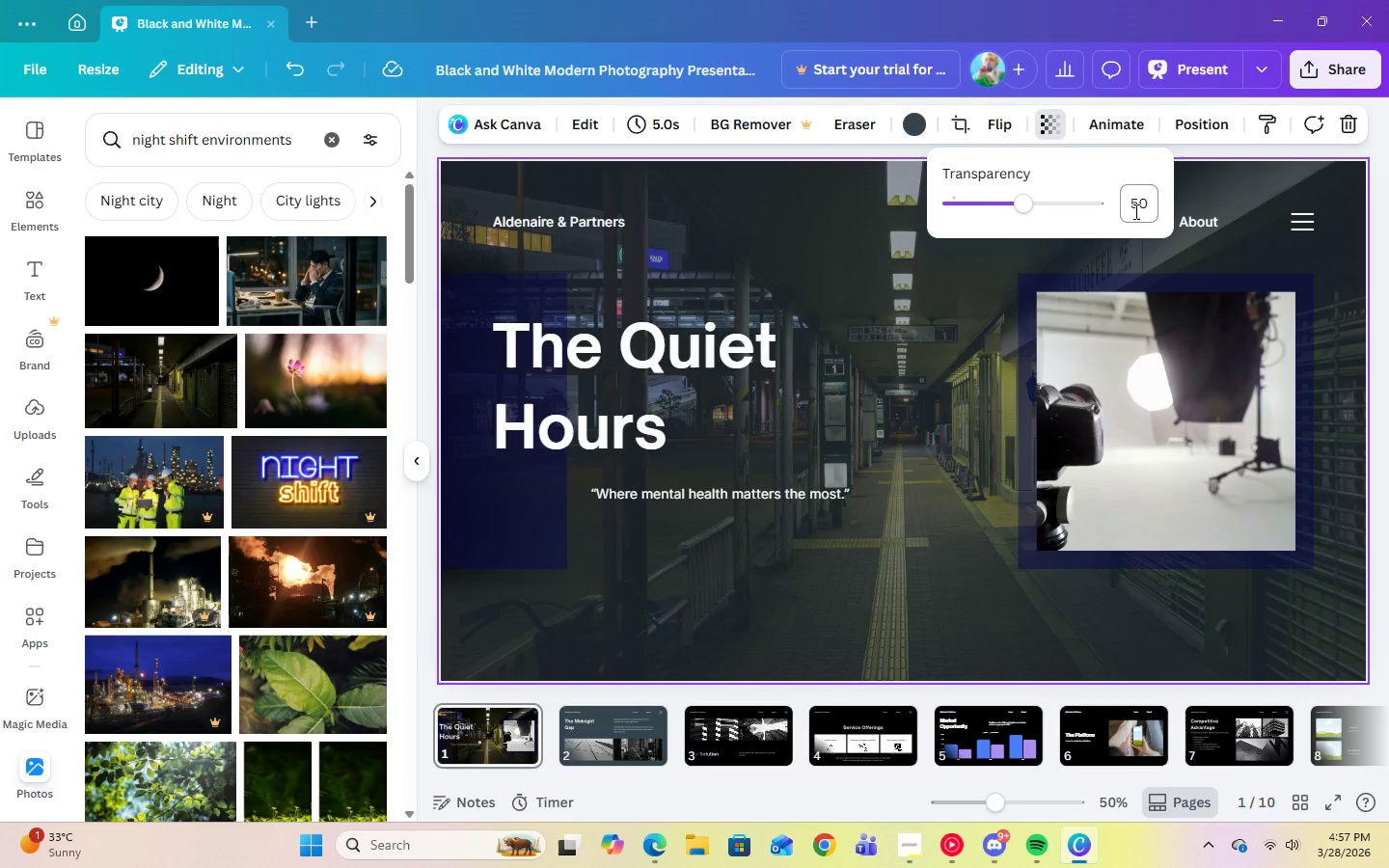 
left_click([1137, 211])
 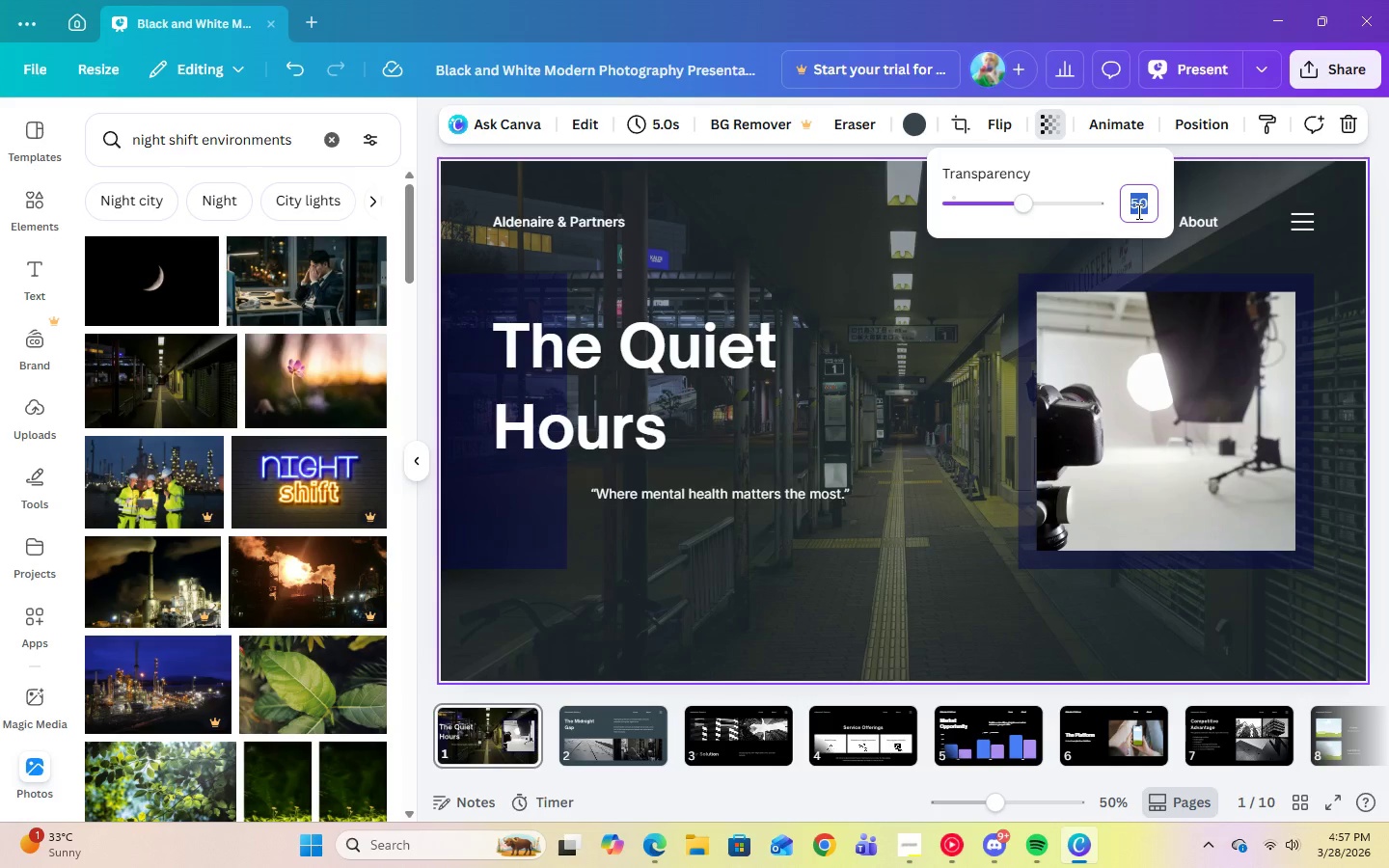 
key(Numpad7)
 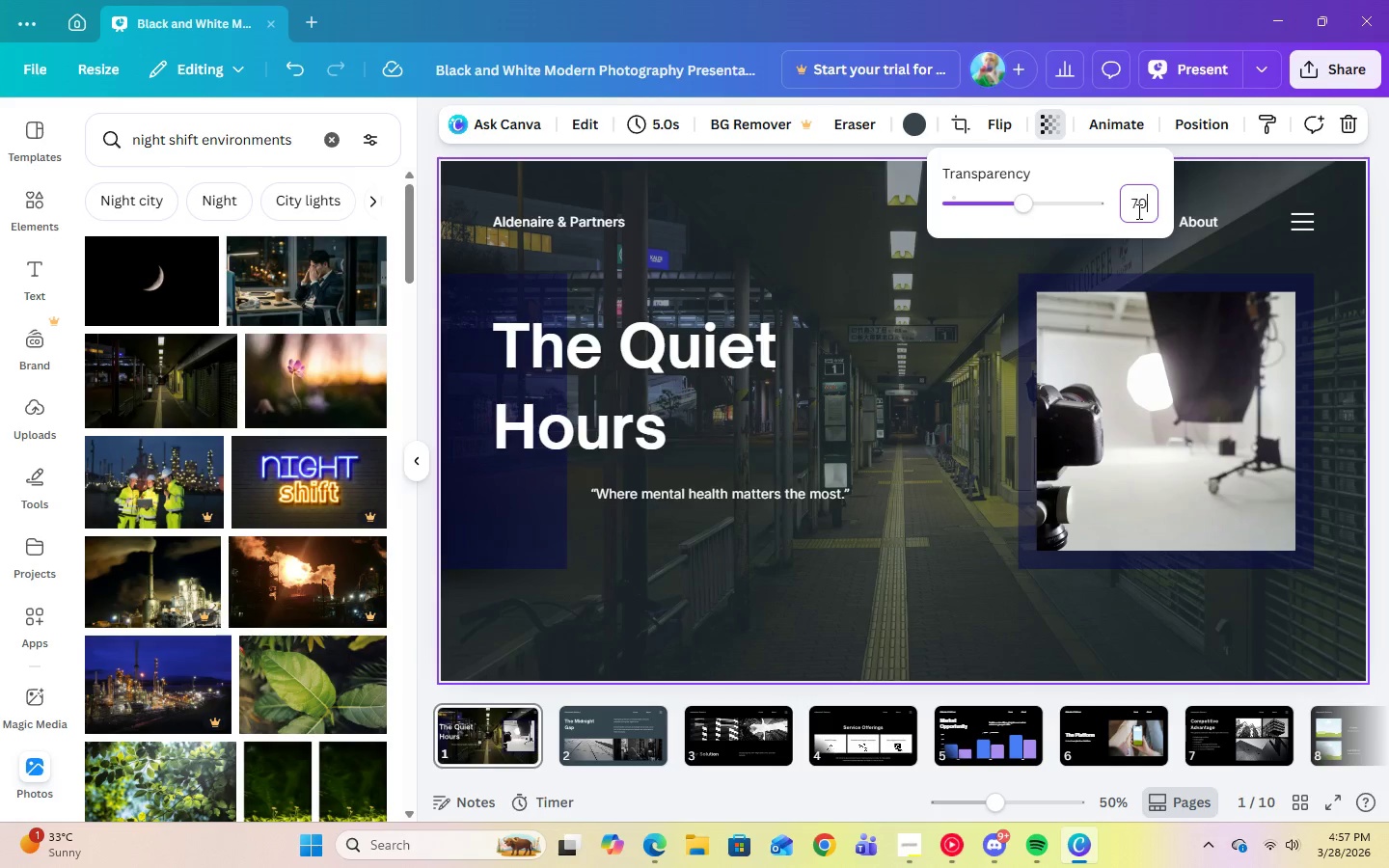 
key(Numpad0)
 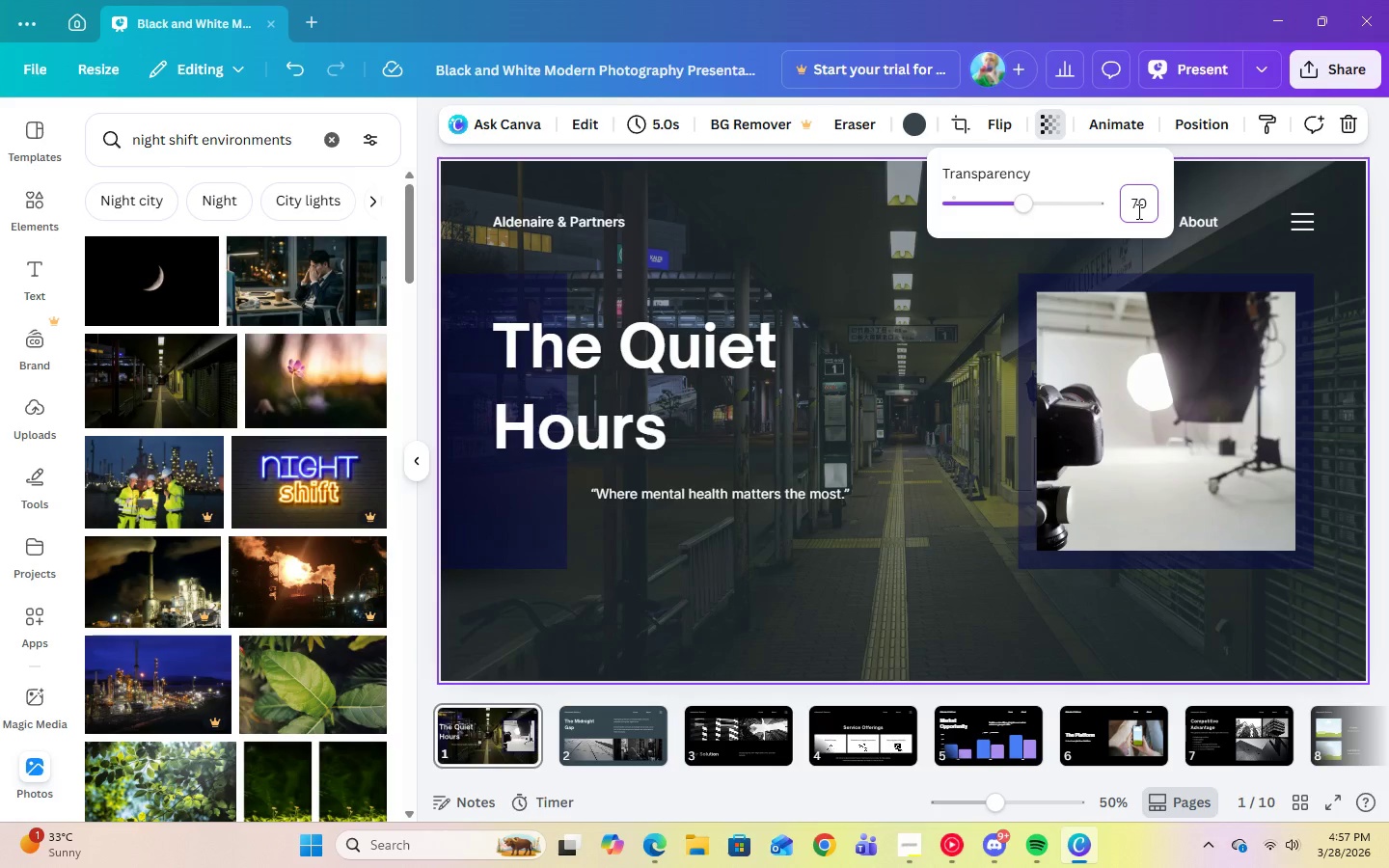 
key(Enter)
 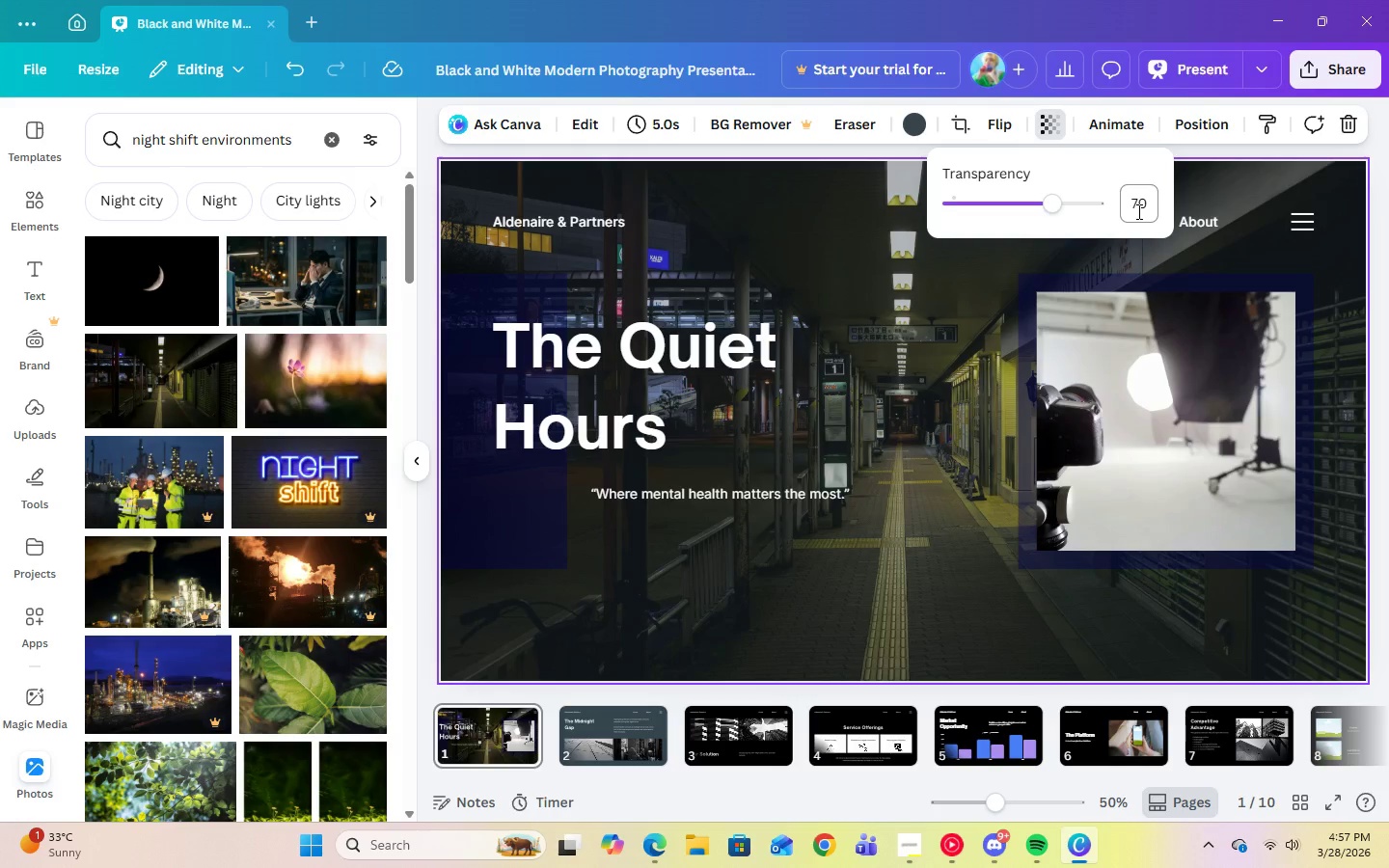 
left_click([1137, 211])
 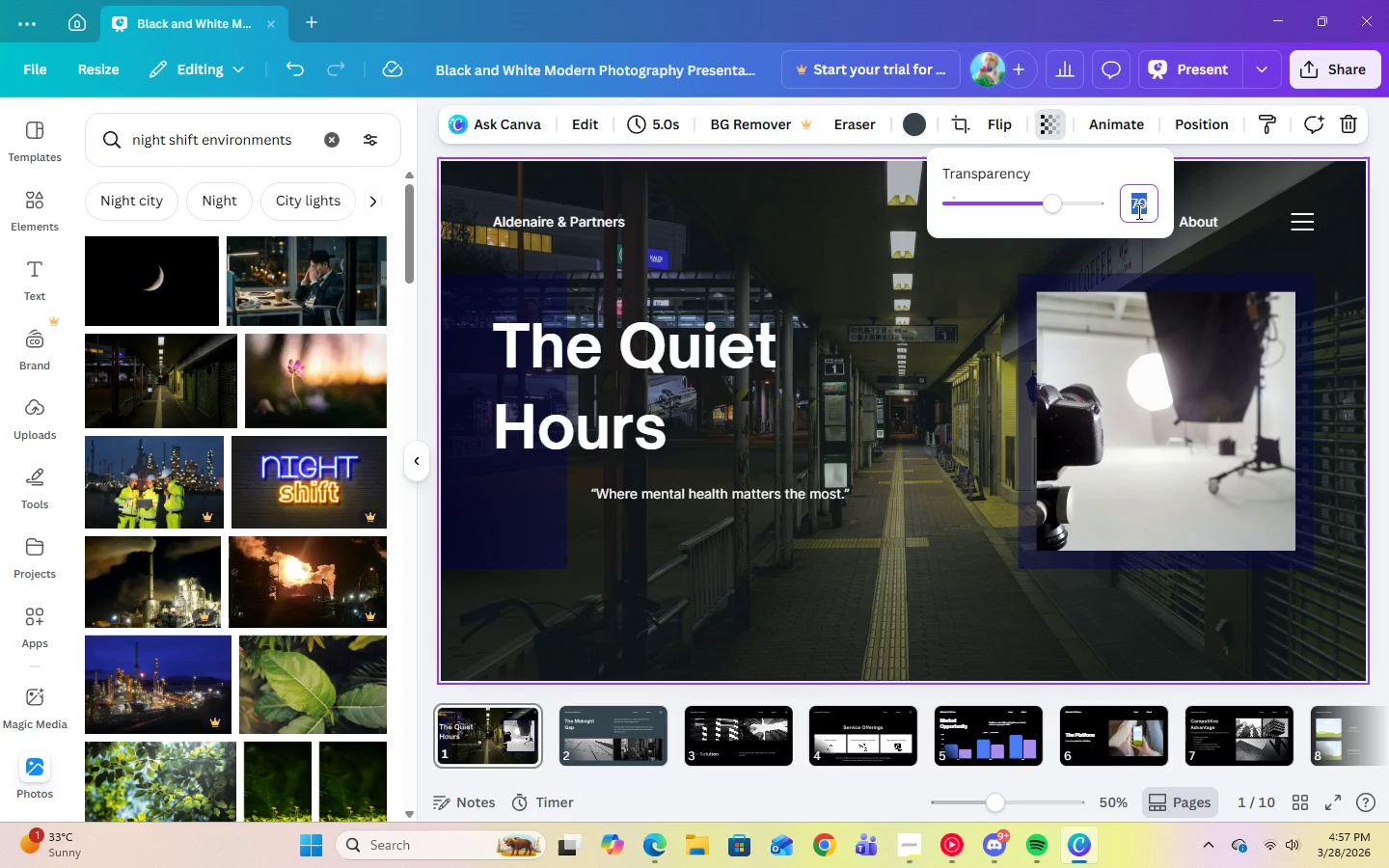 
key(Numpad4)
 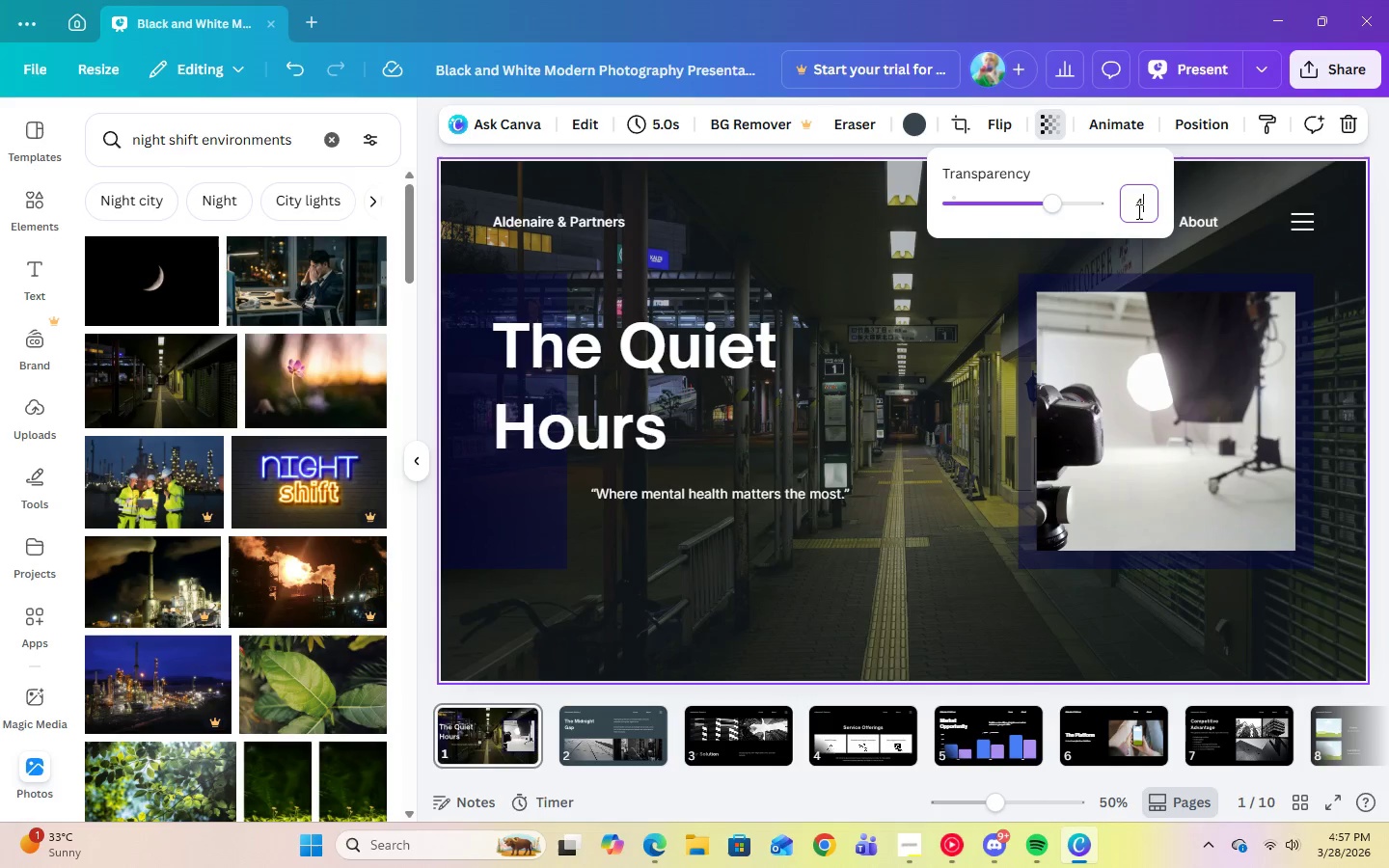 
key(Numpad0)
 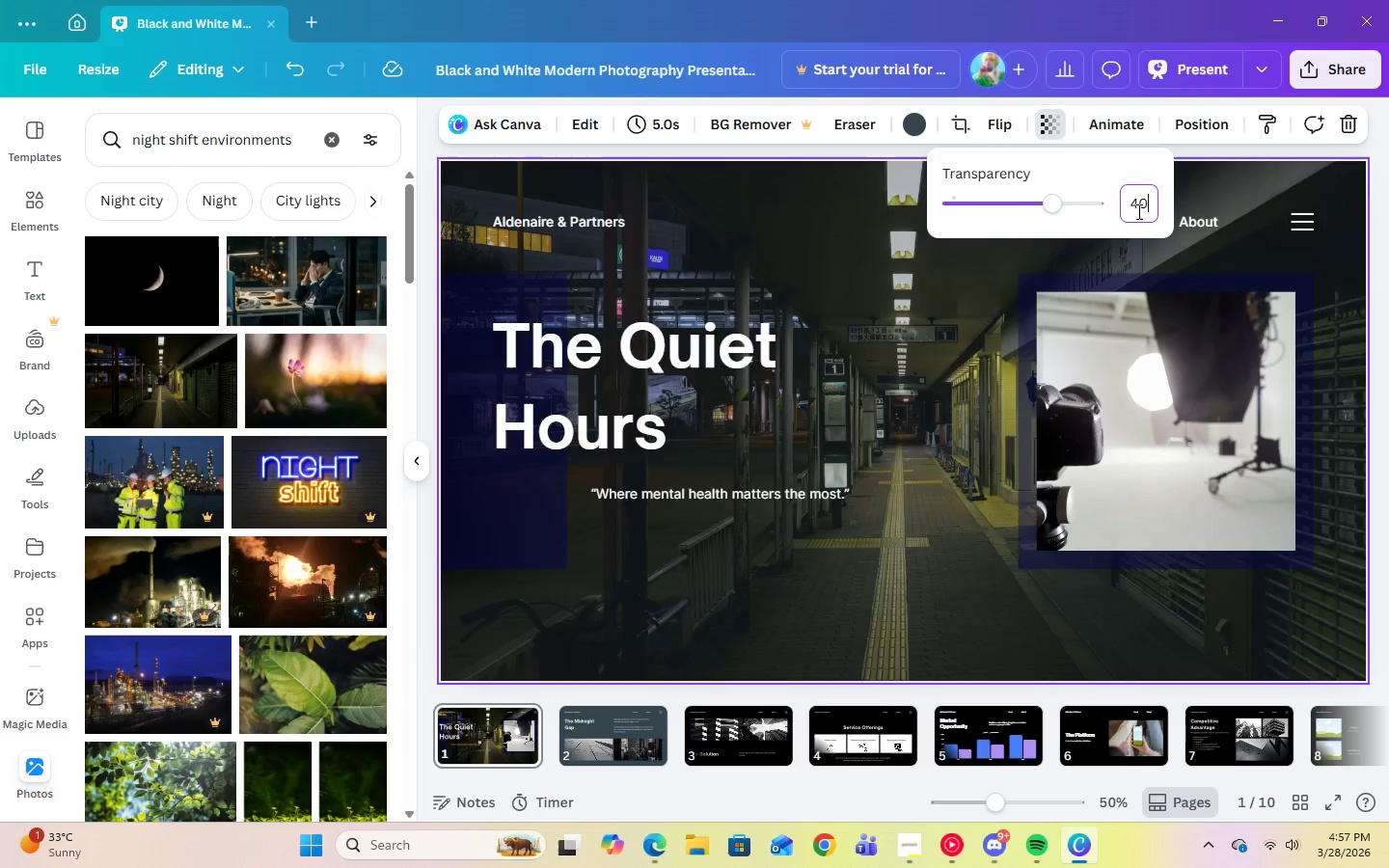 
key(Enter)
 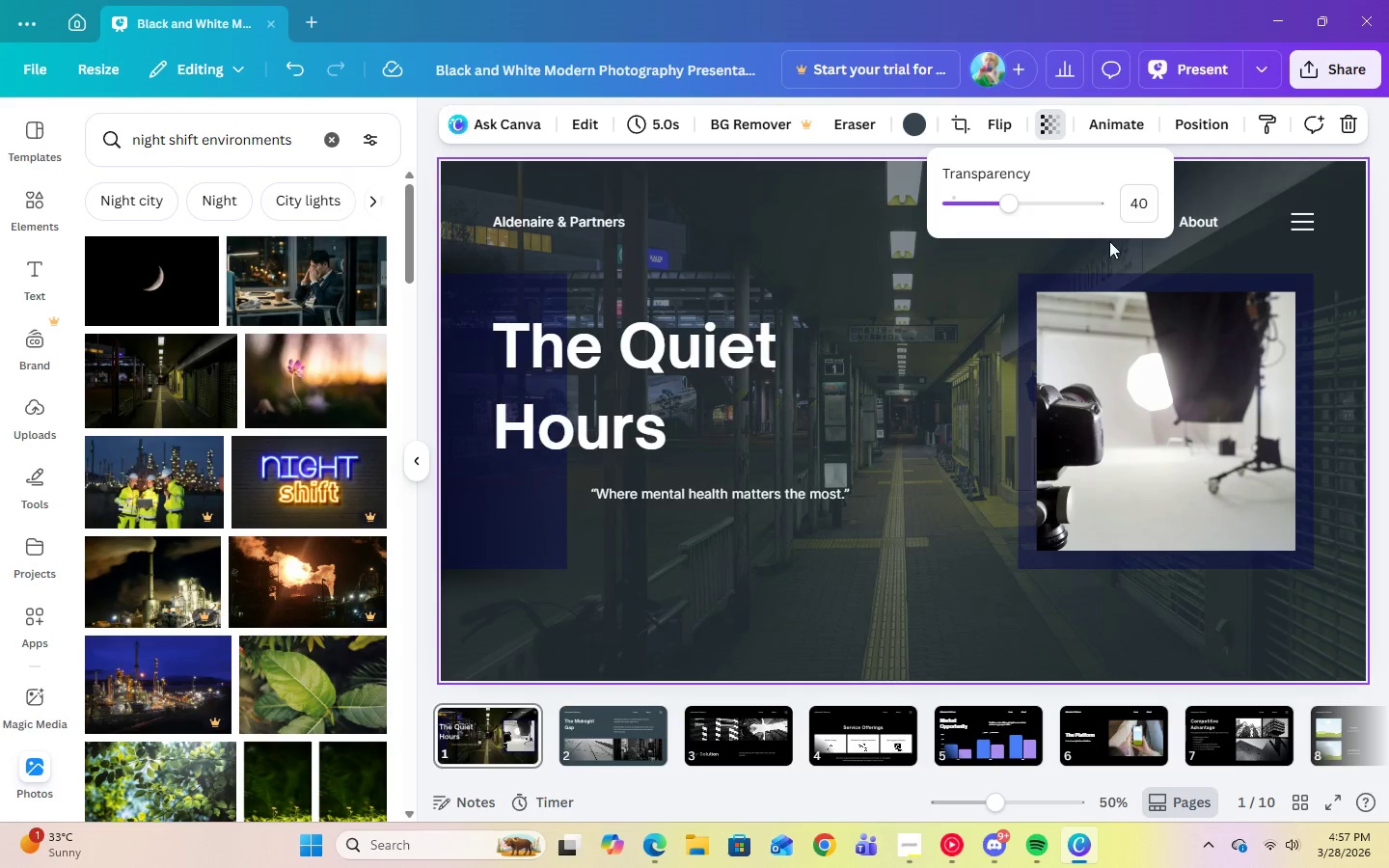 
left_click([1135, 207])
 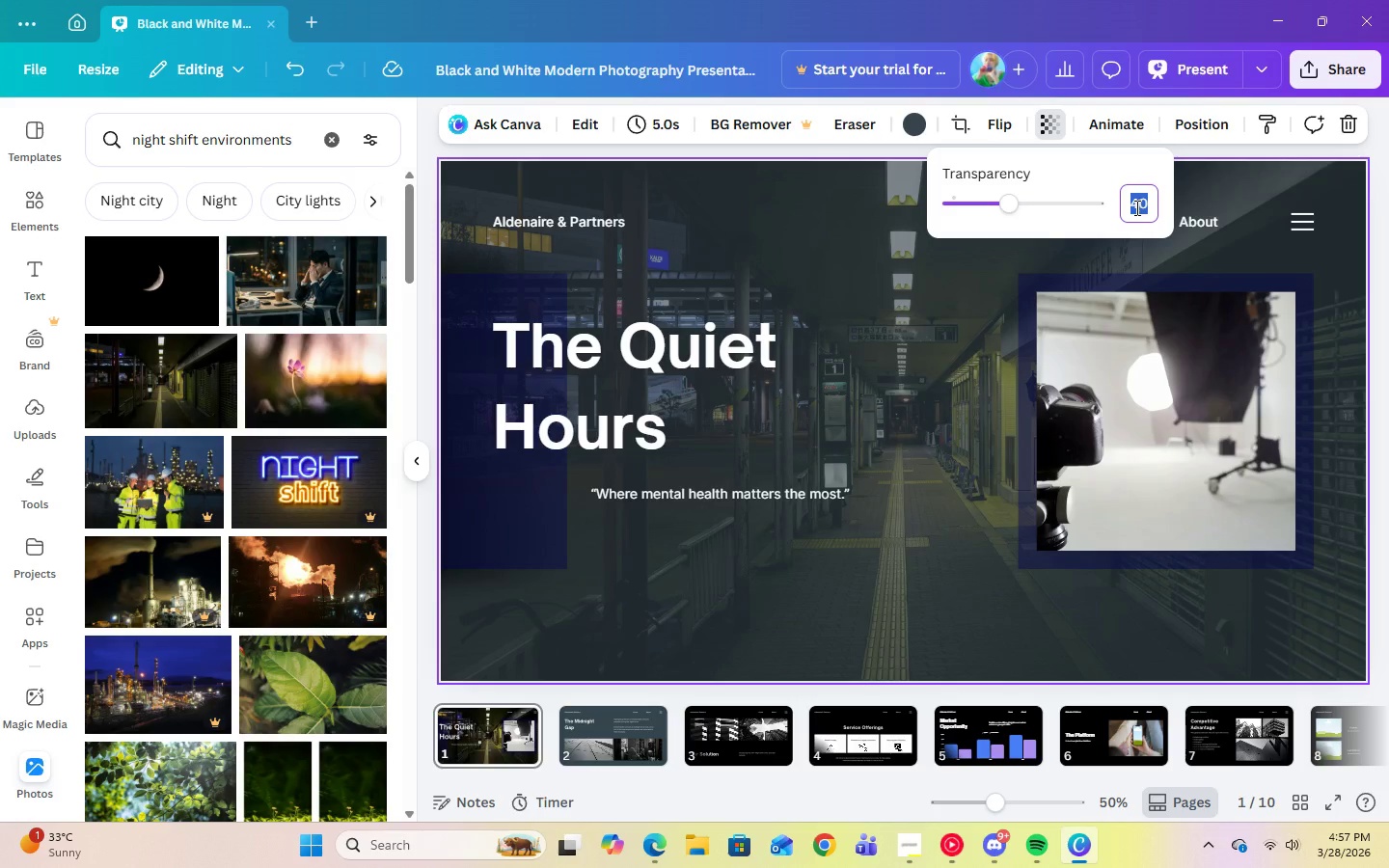 
key(Numpad3)
 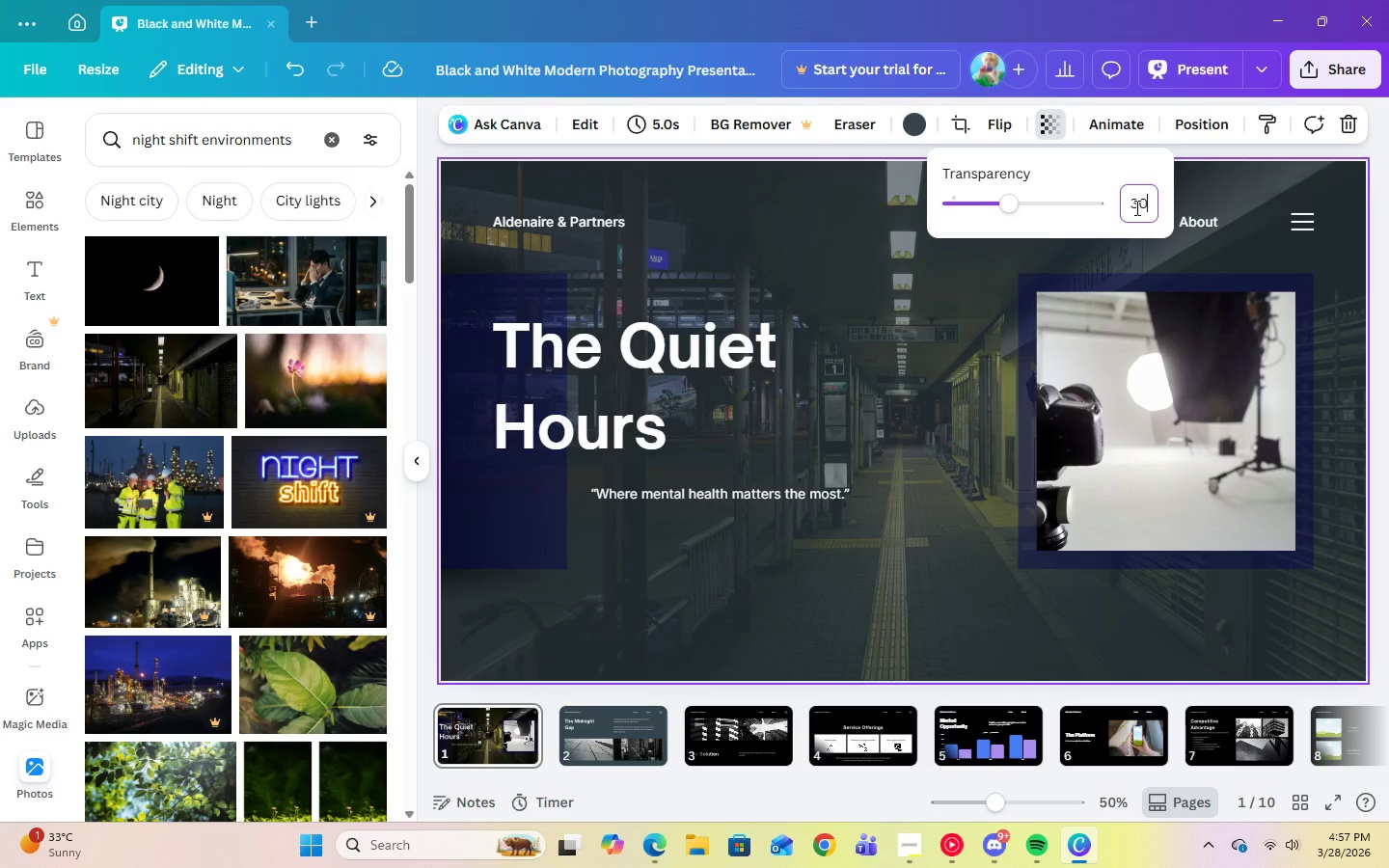 
key(Numpad0)
 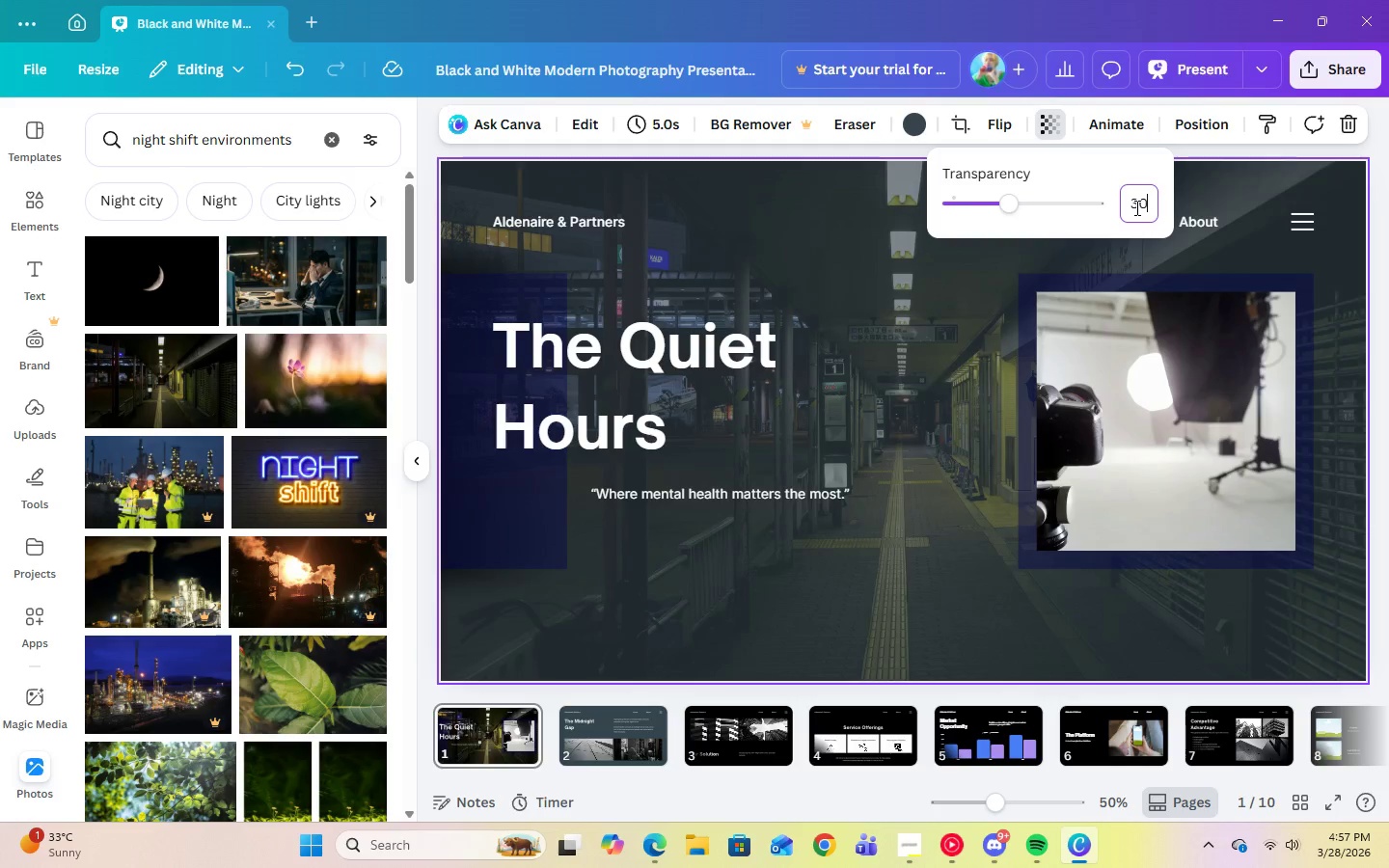 
key(Enter)
 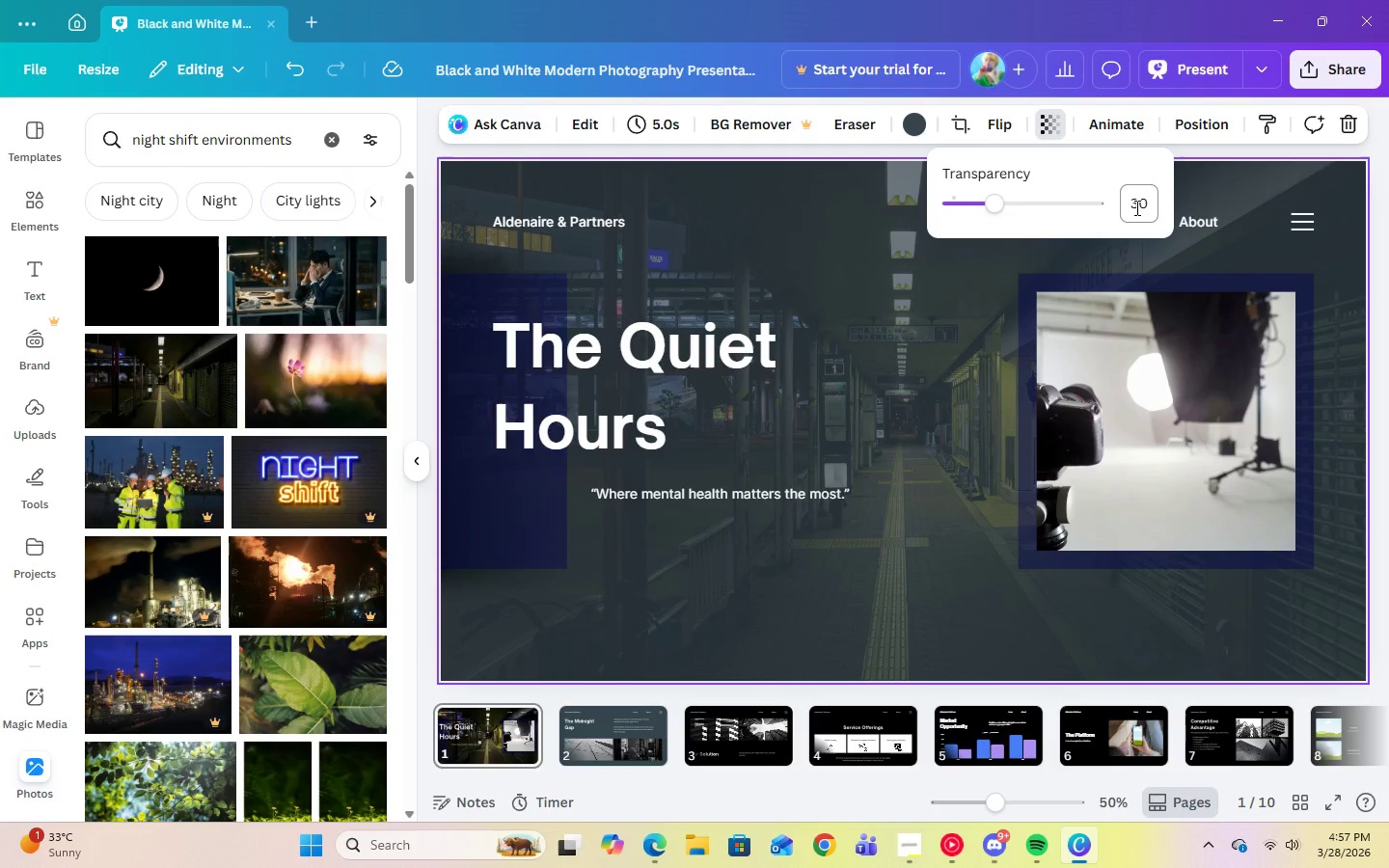 
left_click([1135, 207])
 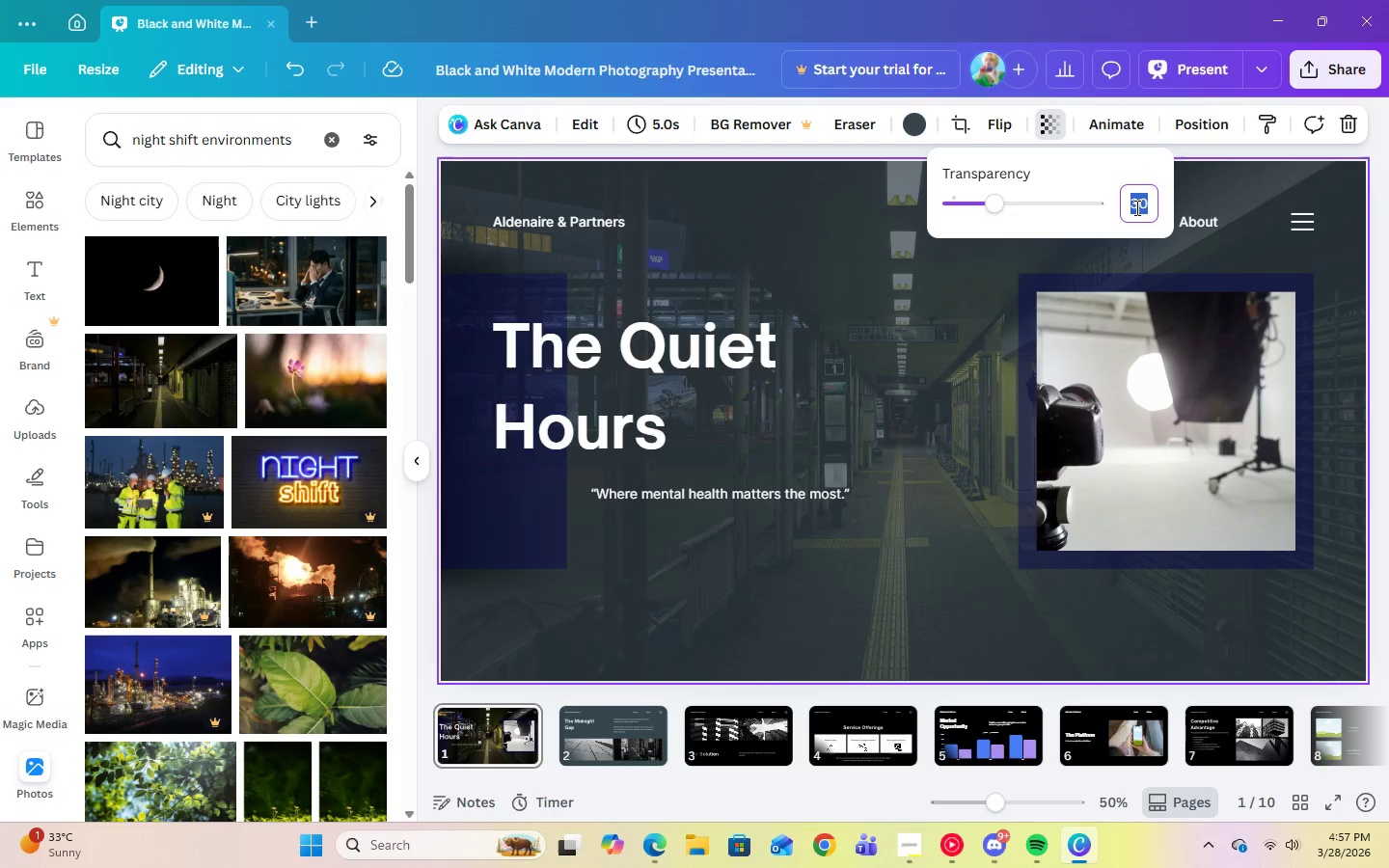 
key(Numpad4)
 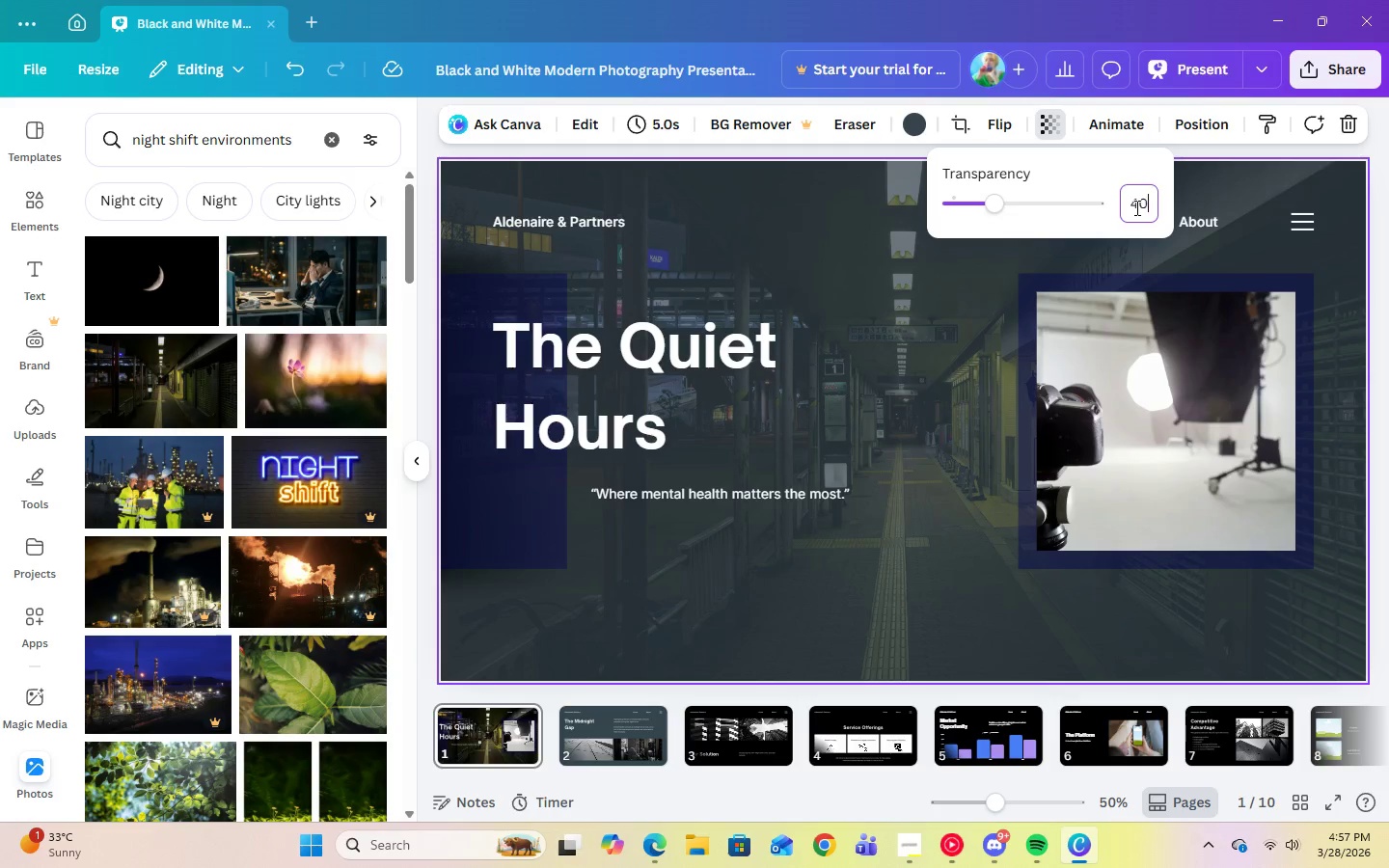 
key(Numpad0)
 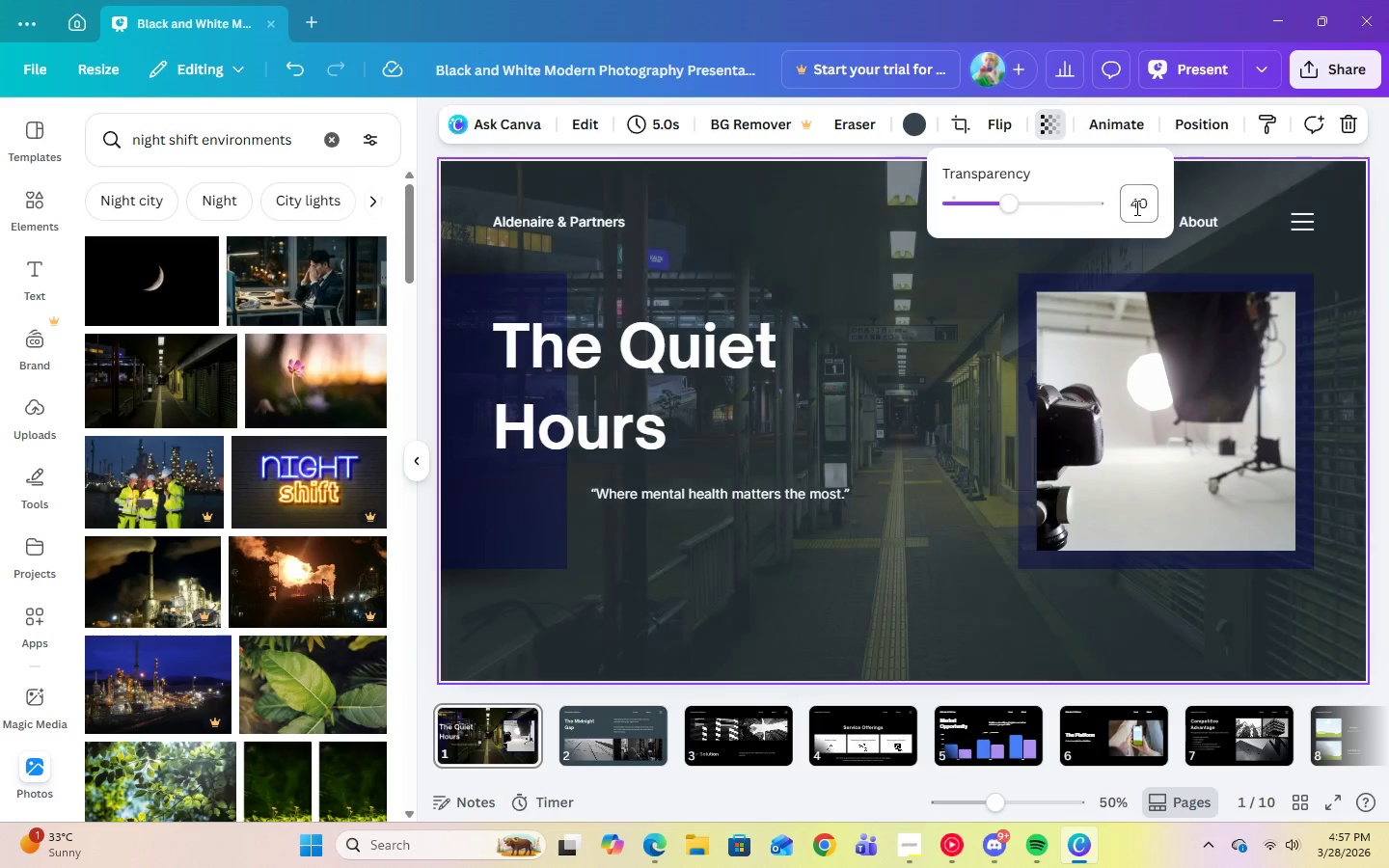 
key(Enter)
 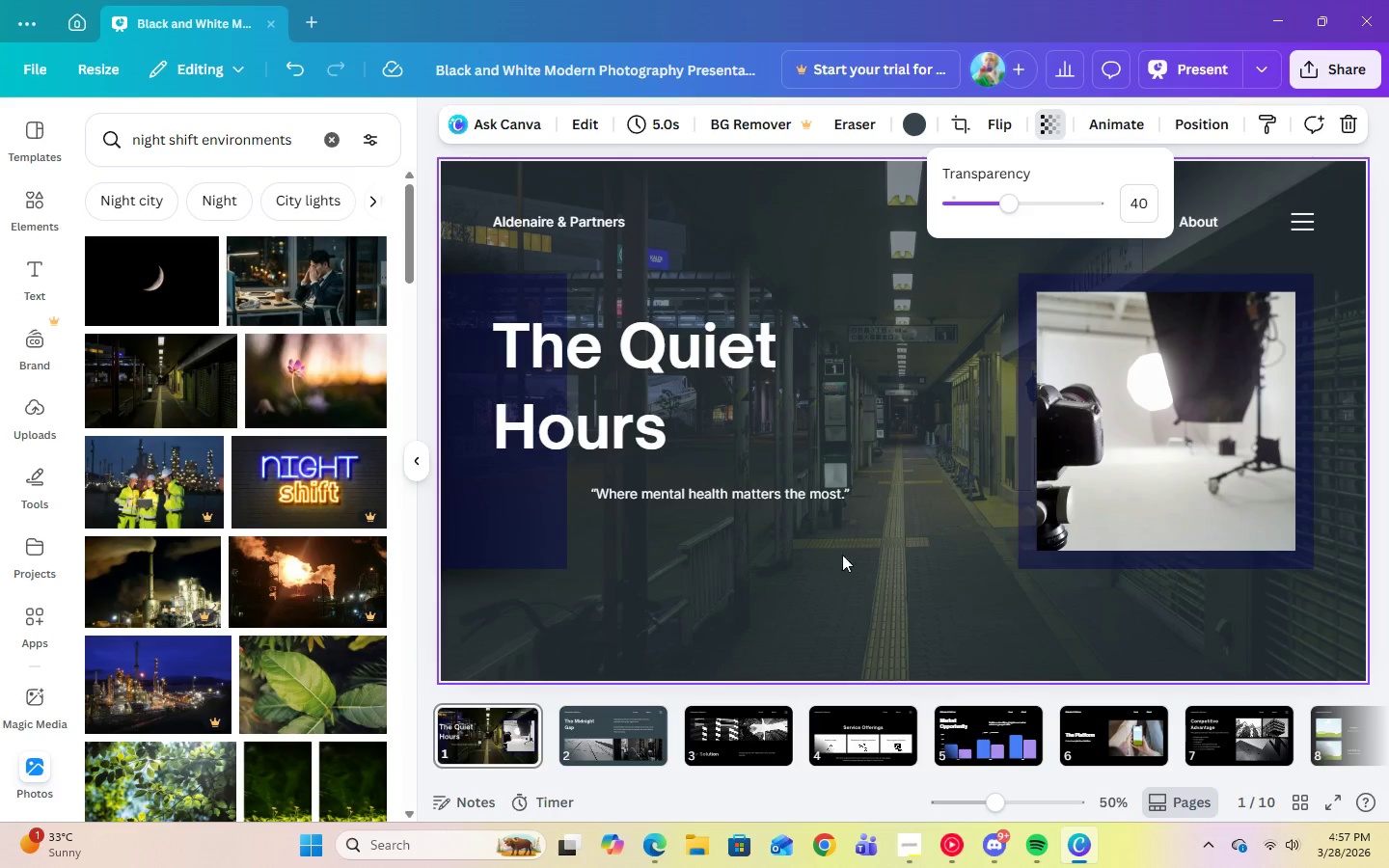 
left_click([832, 571])
 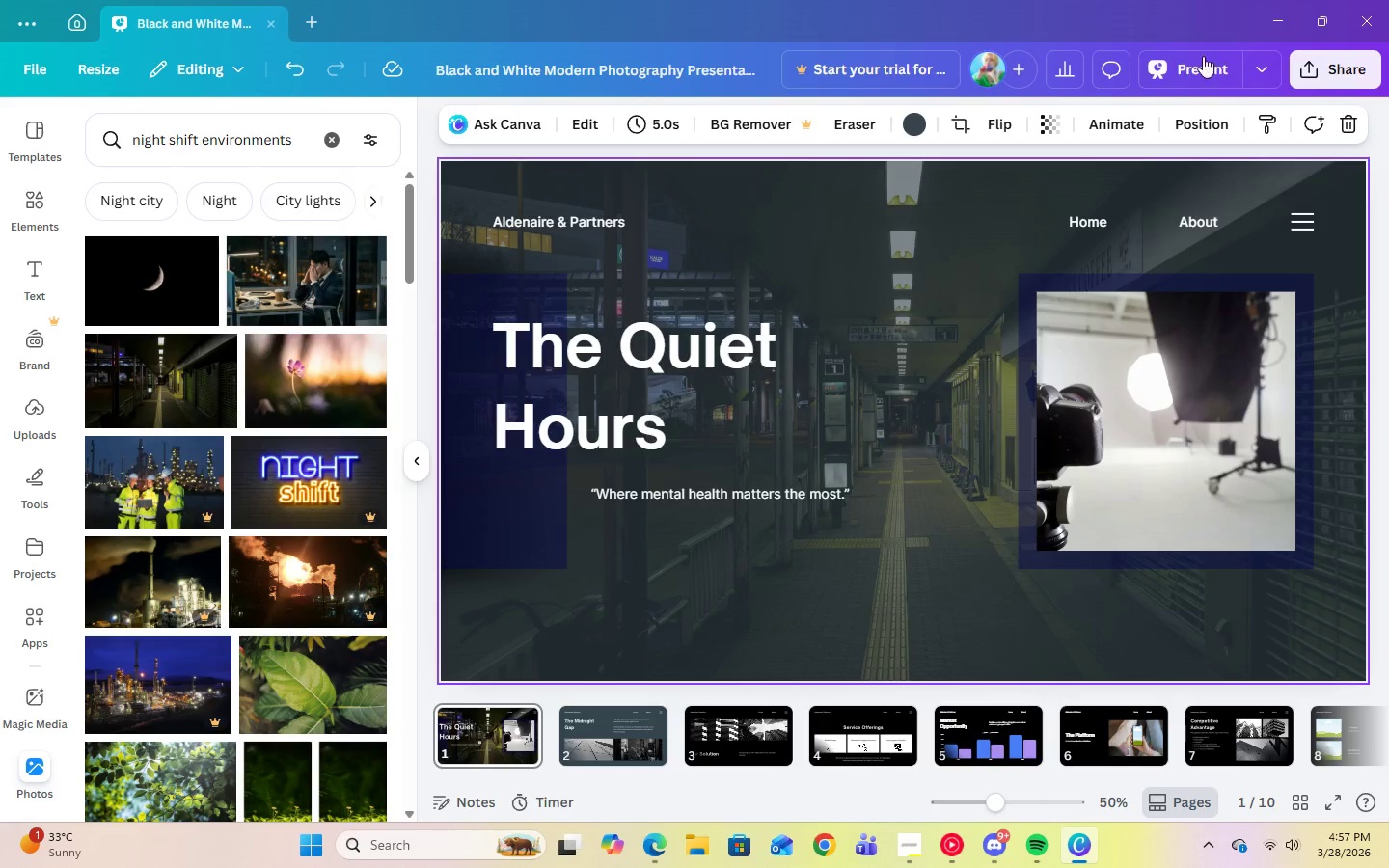 
left_click([1151, 77])
 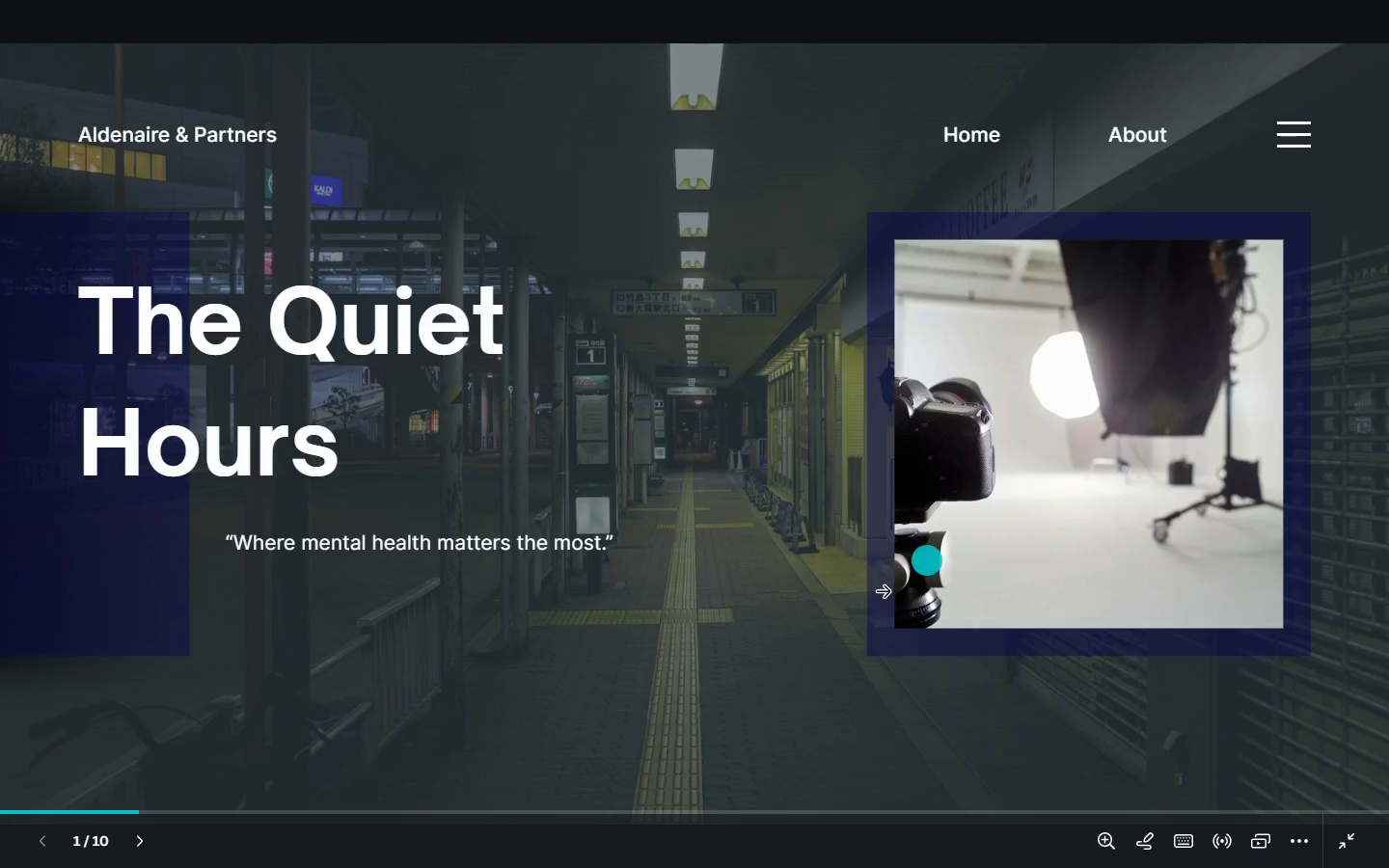 
key(Escape)
 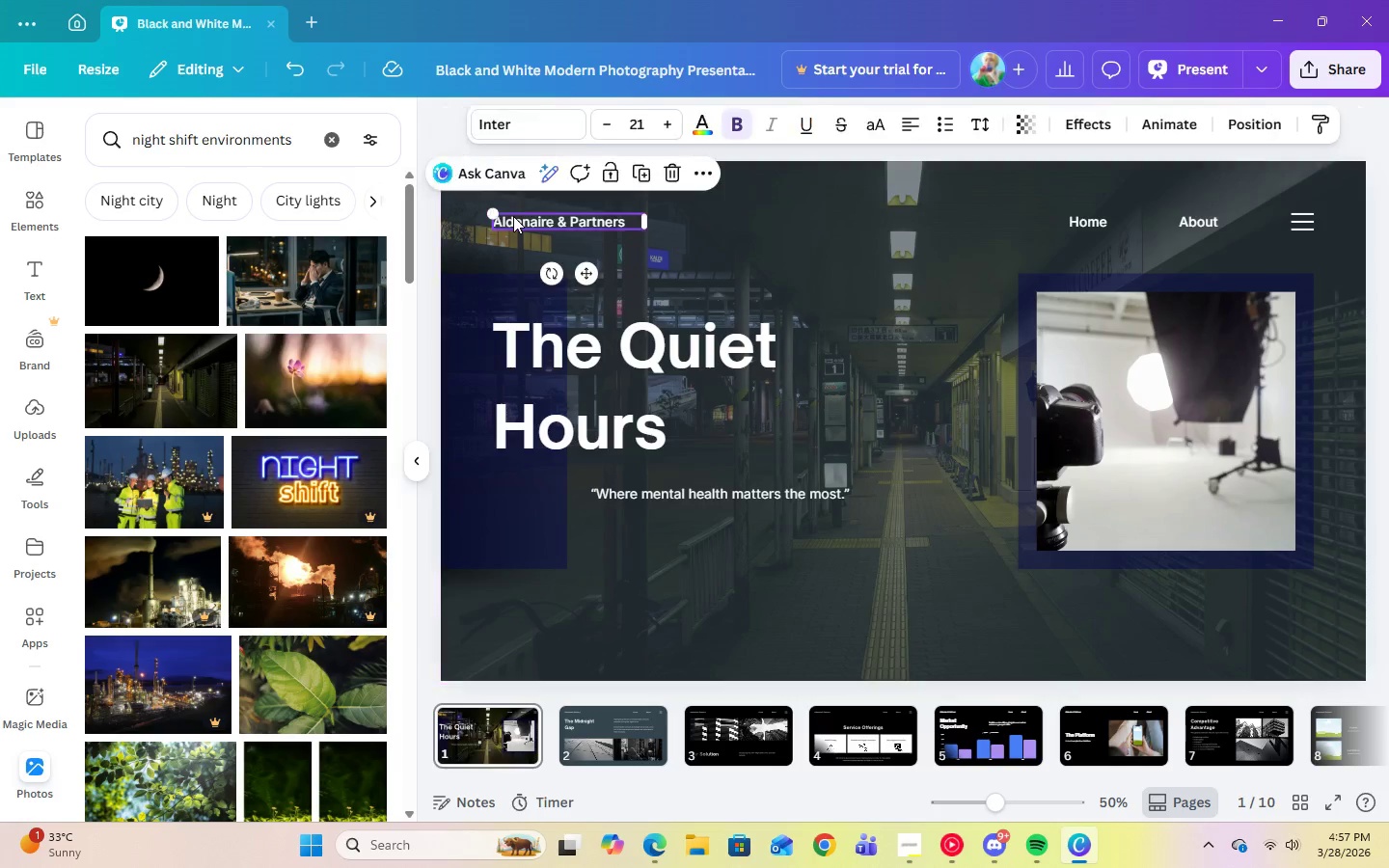 
double_click([513, 216])
 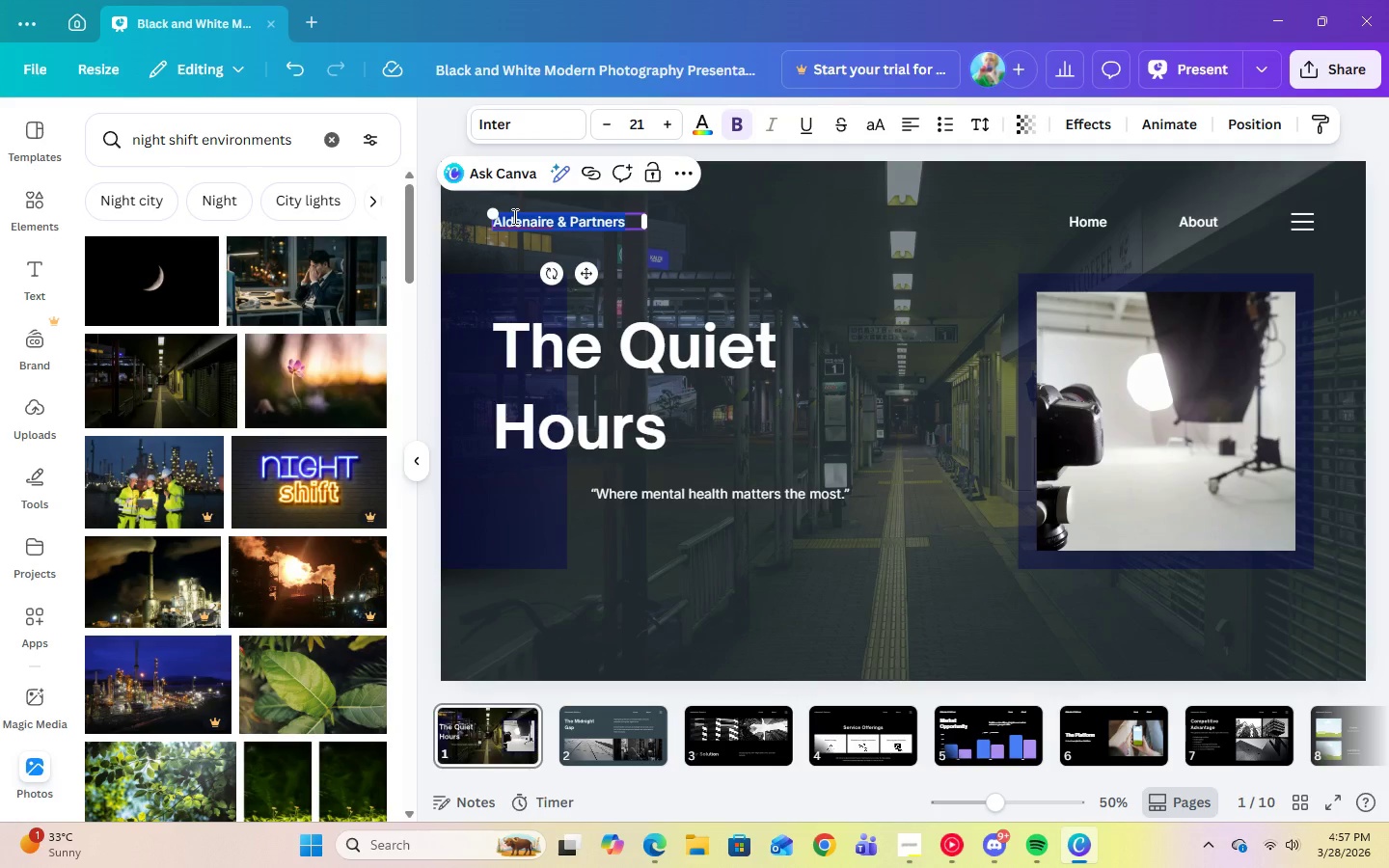 
type(the)
key(Backspace)
key(Backspace)
key(Backspace)
type(The Quiet Hoi)
key(Backspace)
type(urs)
 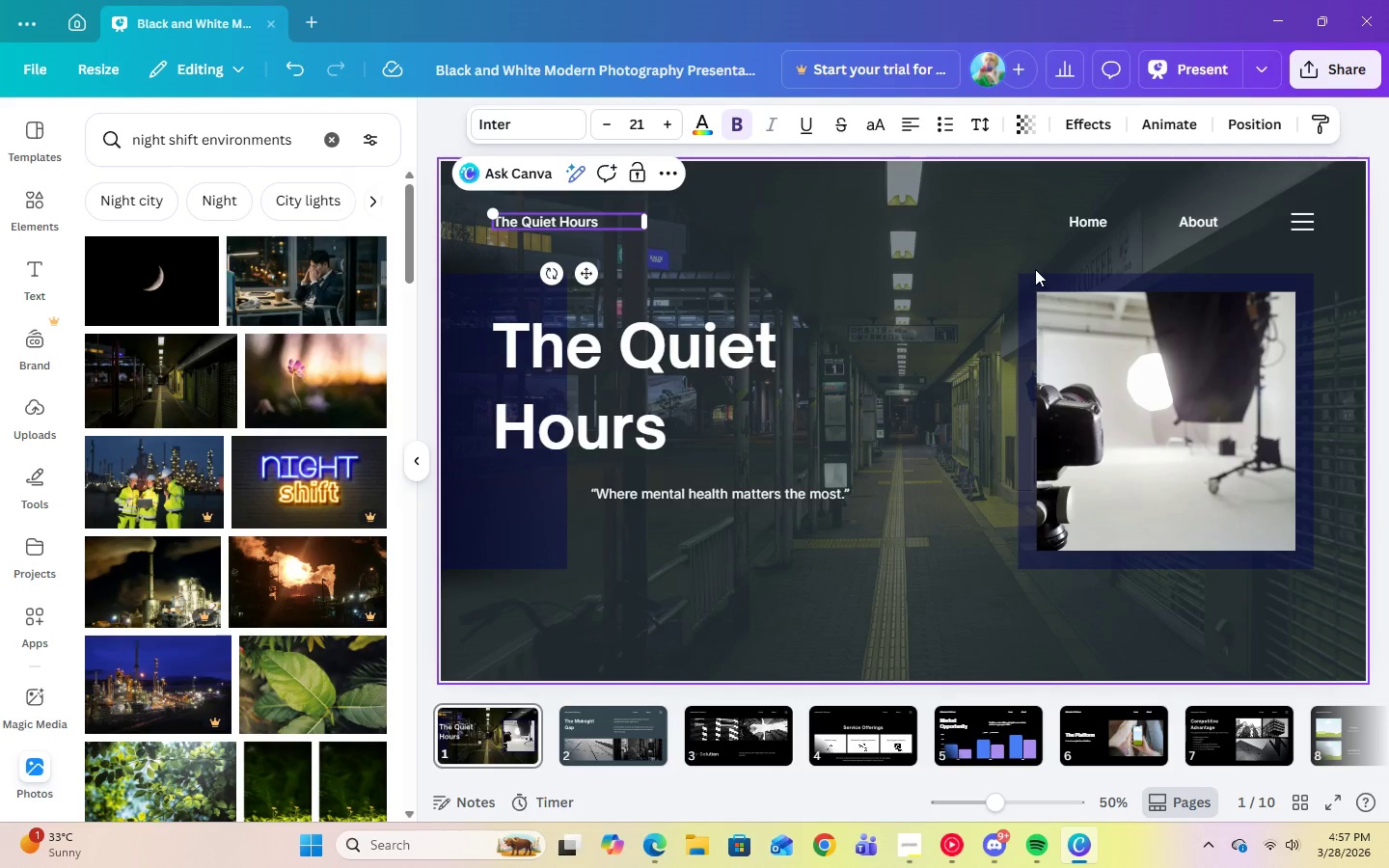 
left_click([1035, 269])
 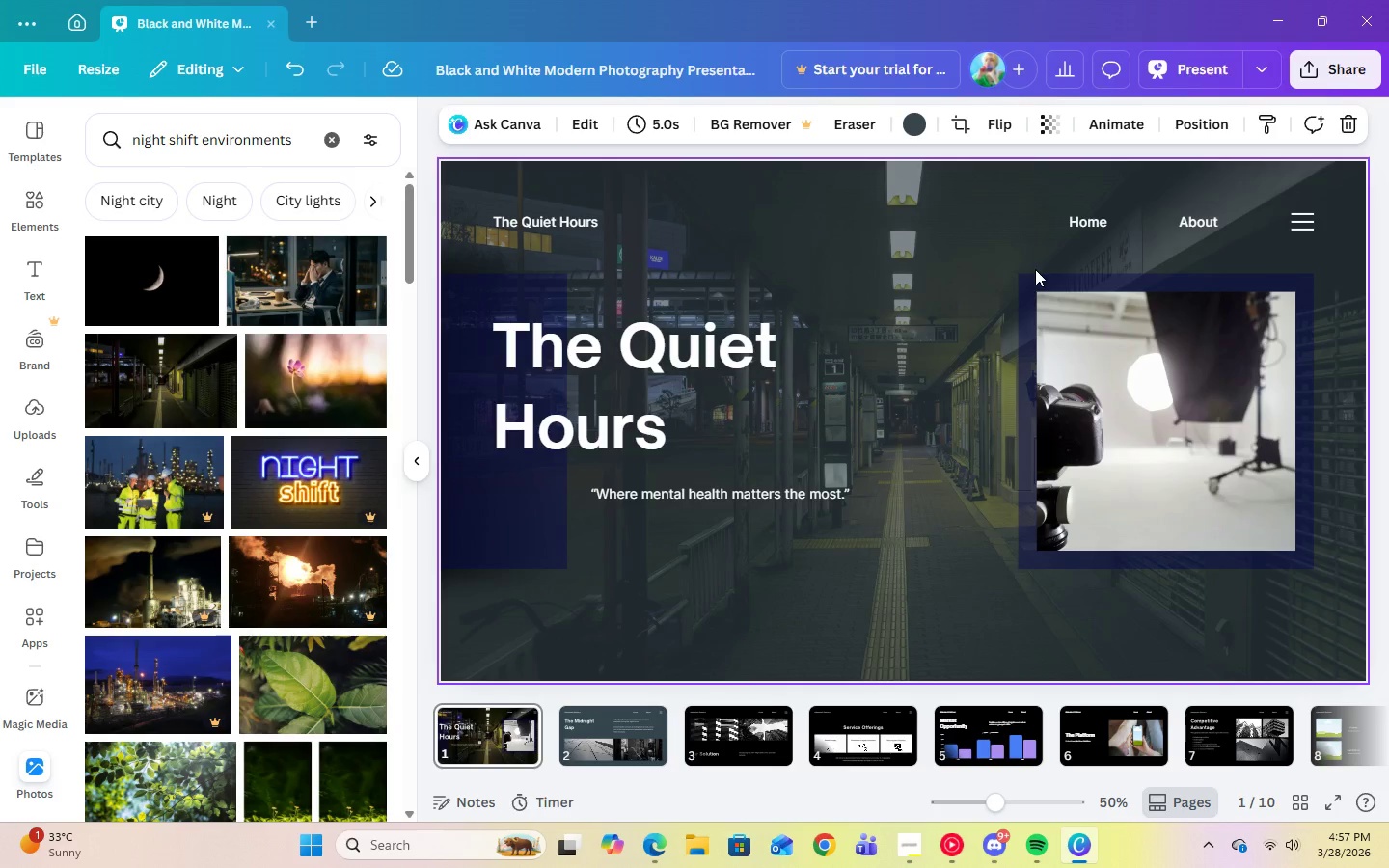 
left_click([1074, 220])
 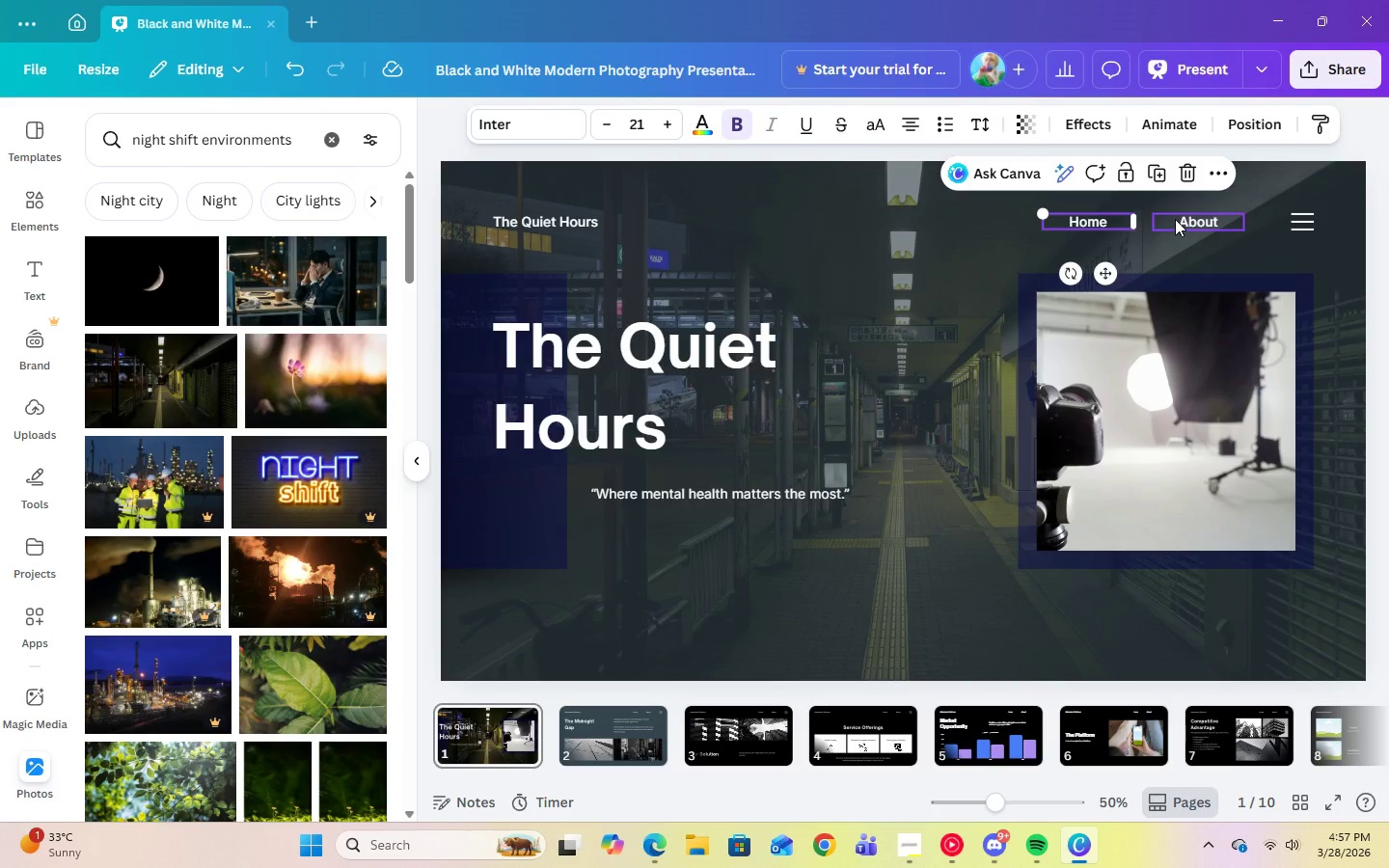 
left_click([1175, 219])
 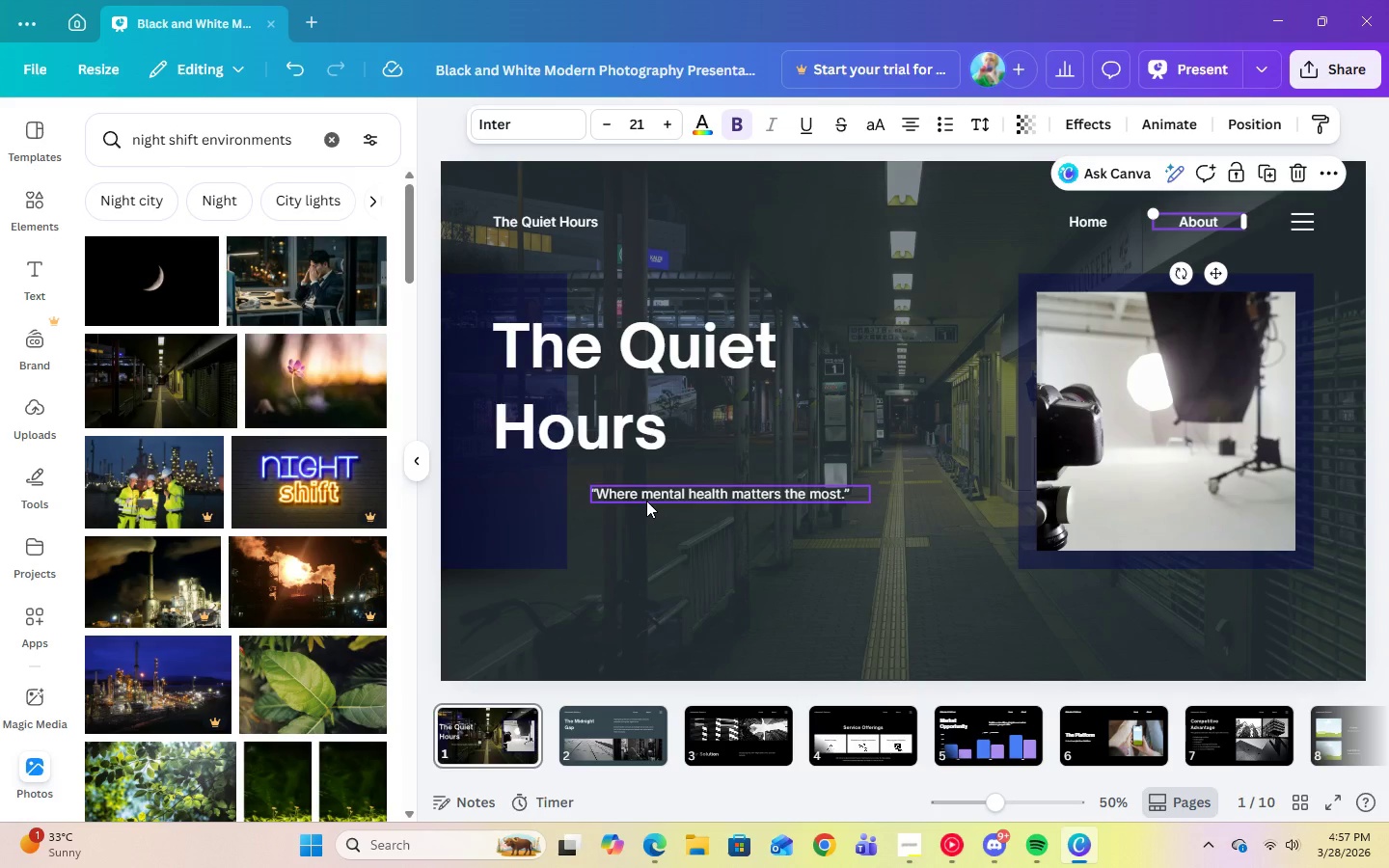 
double_click([637, 499])
 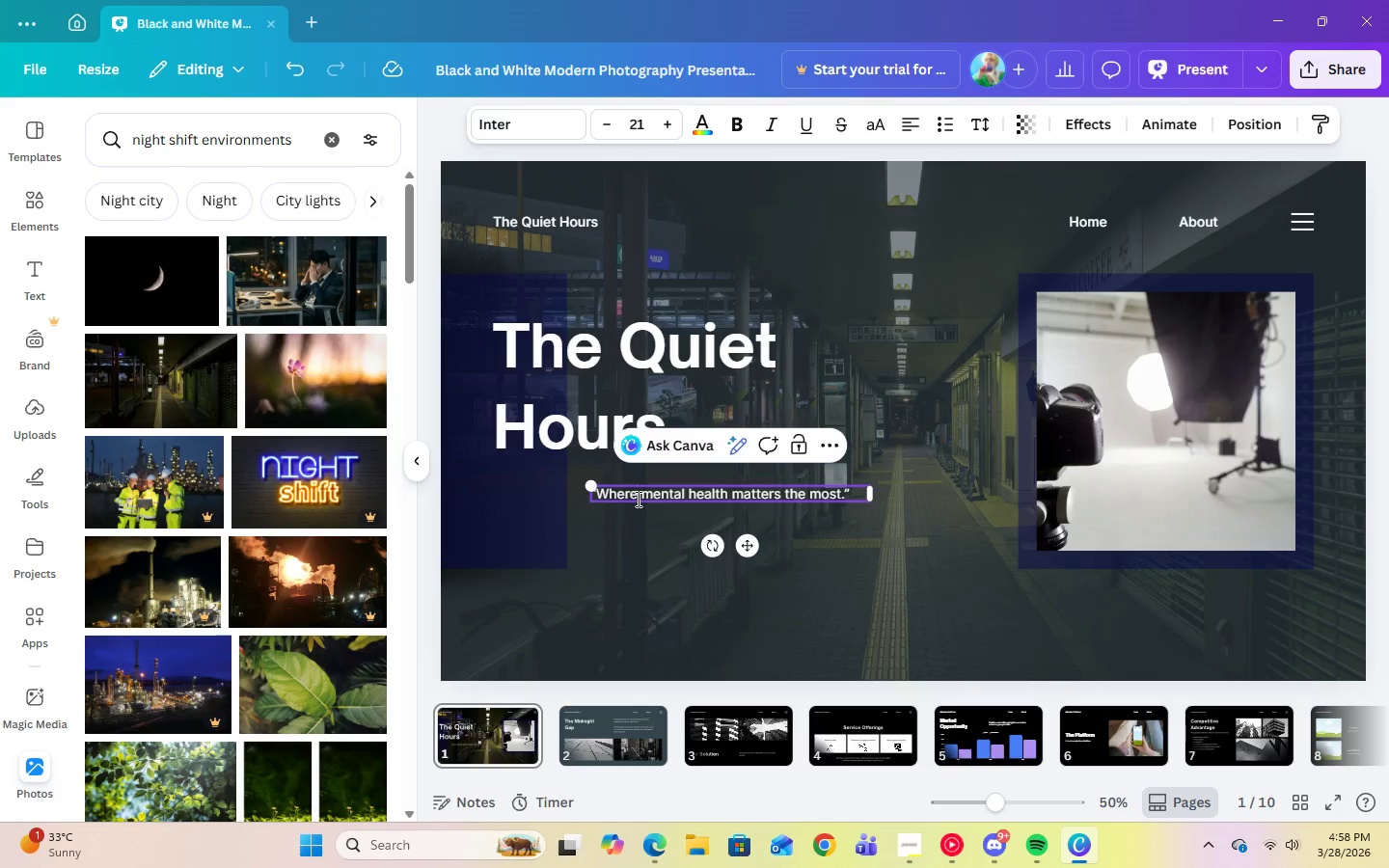 
left_click([949, 544])
 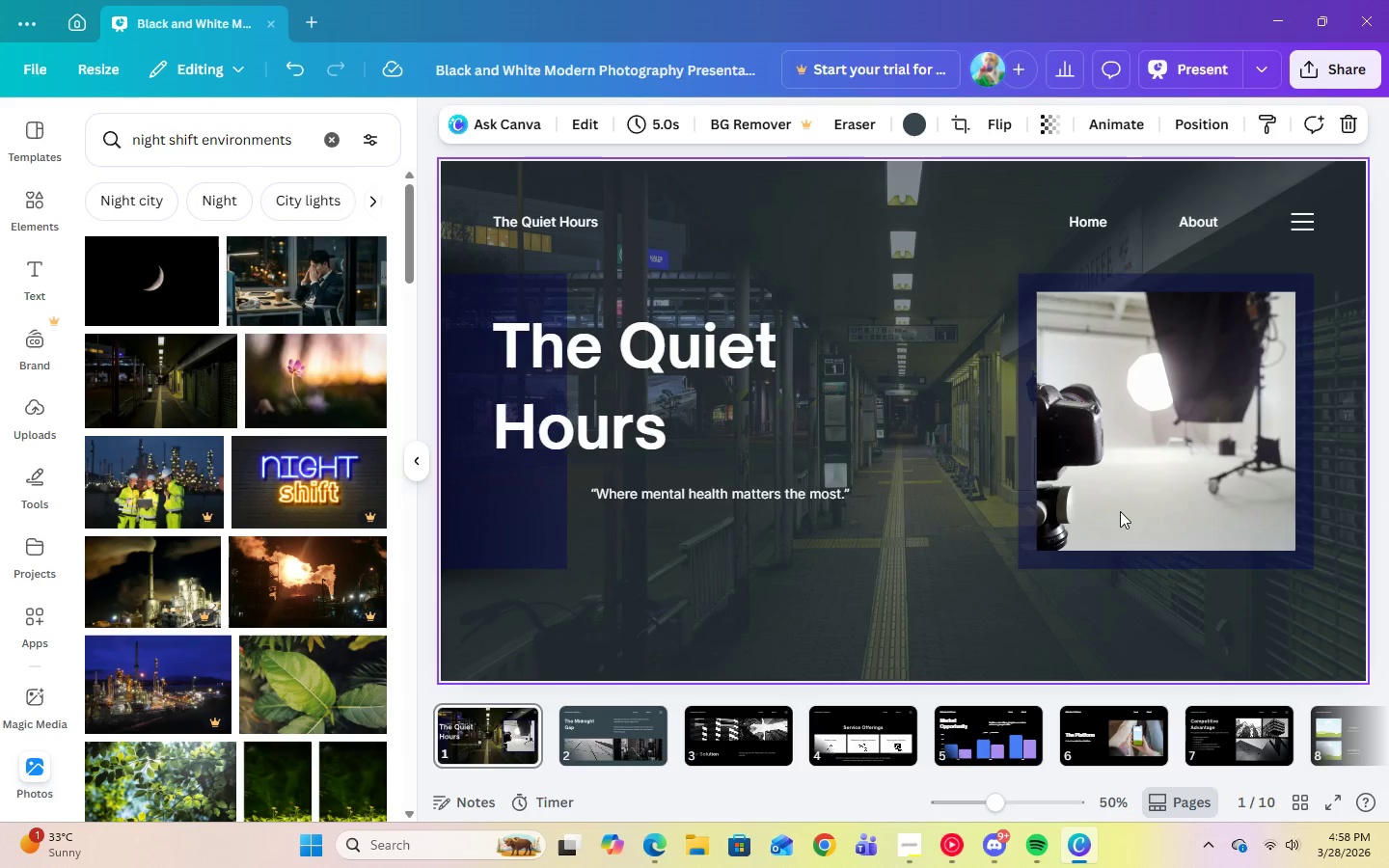 
left_click([1204, 473])
 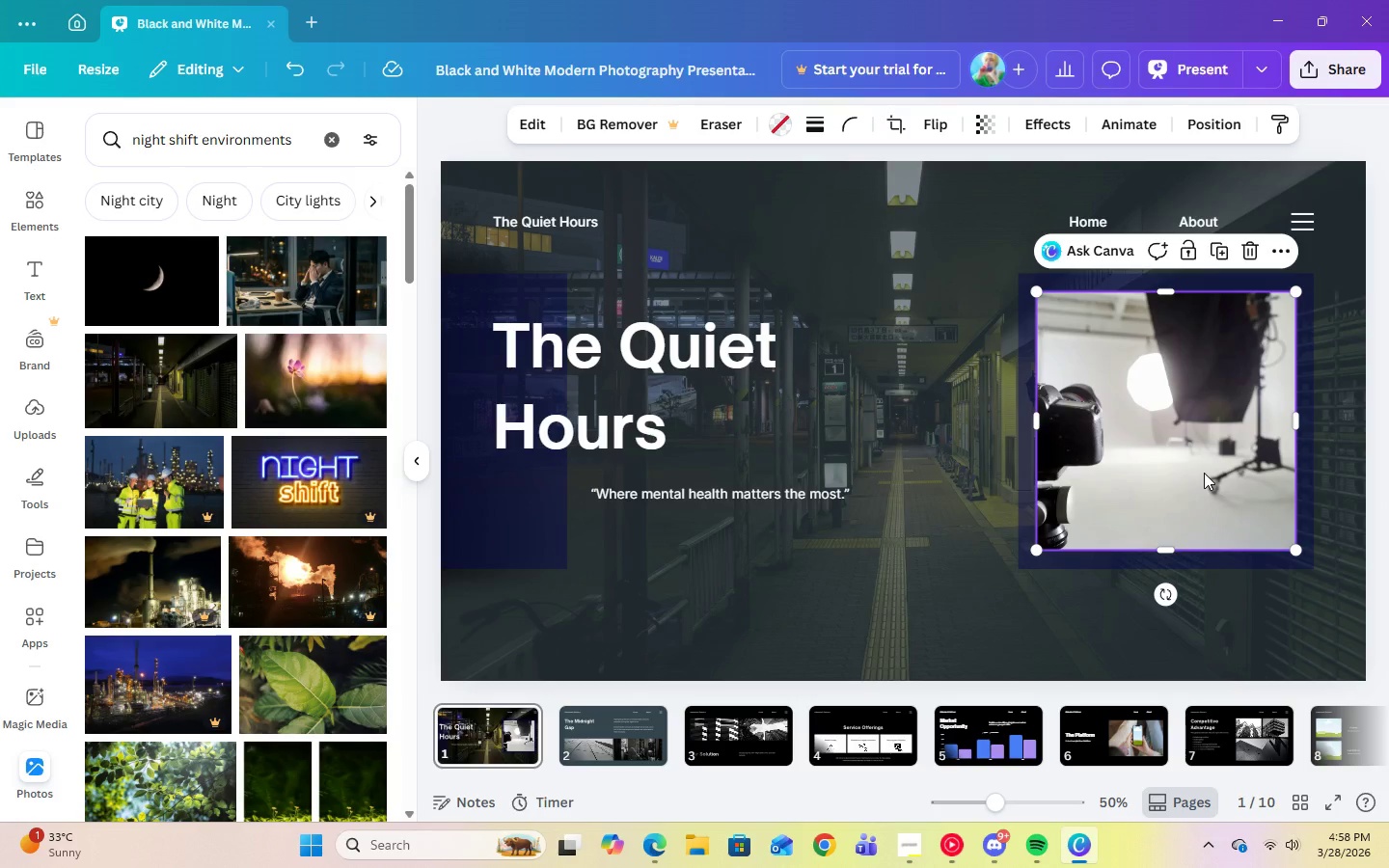 
key(Delete)
 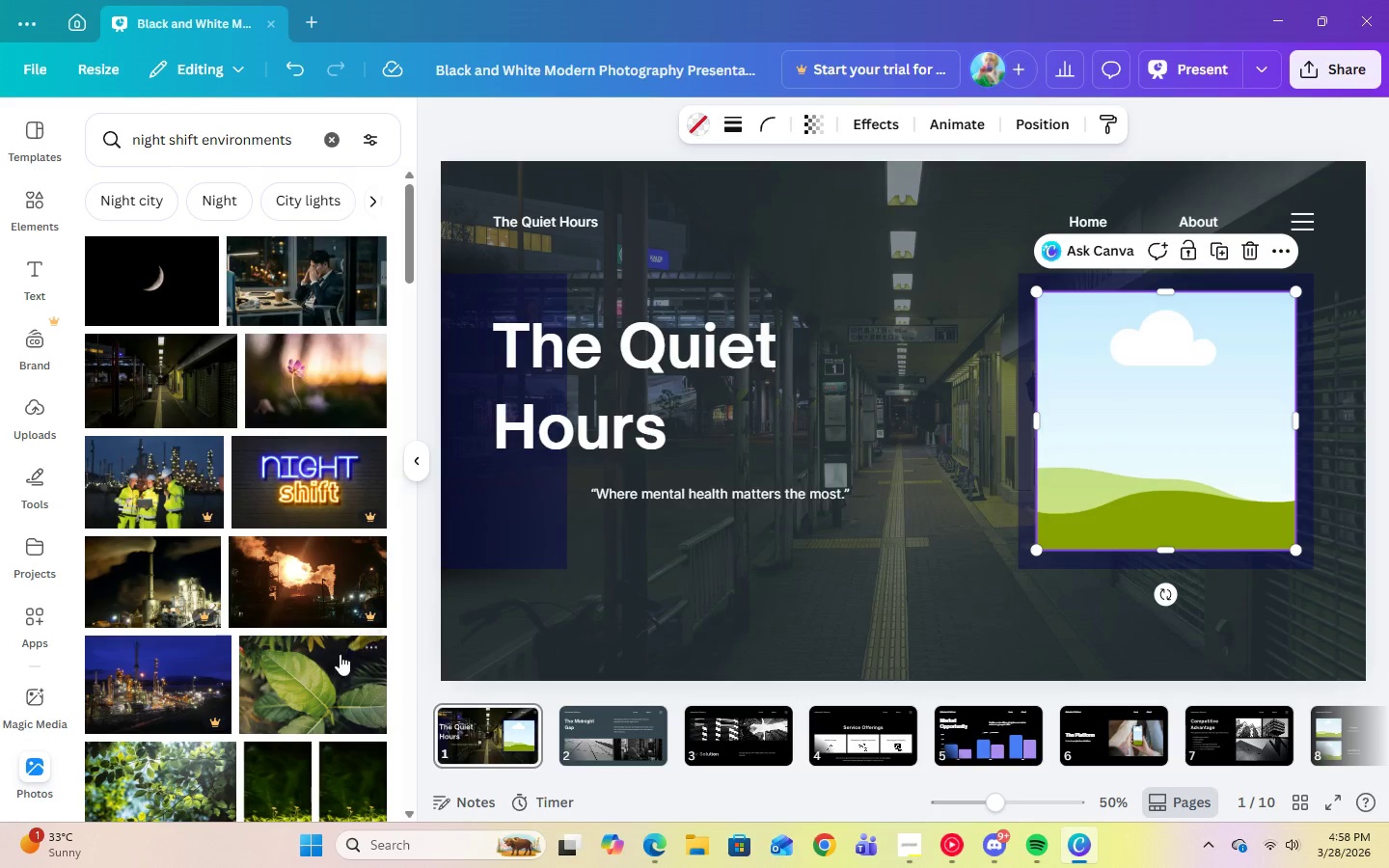 
scroll: coordinate [357, 635], scroll_direction: down, amount: 21.0
 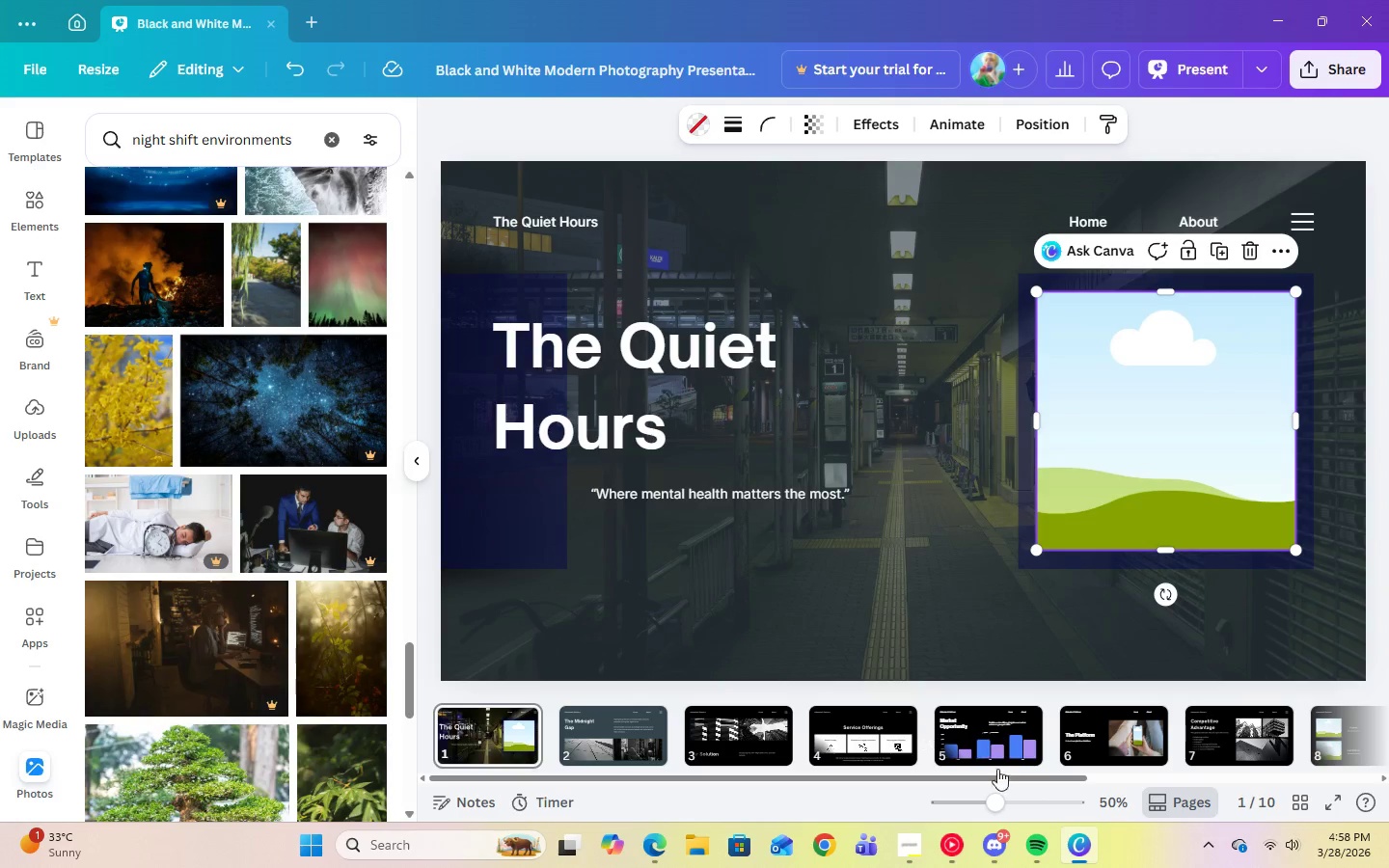 
left_click([924, 858])